 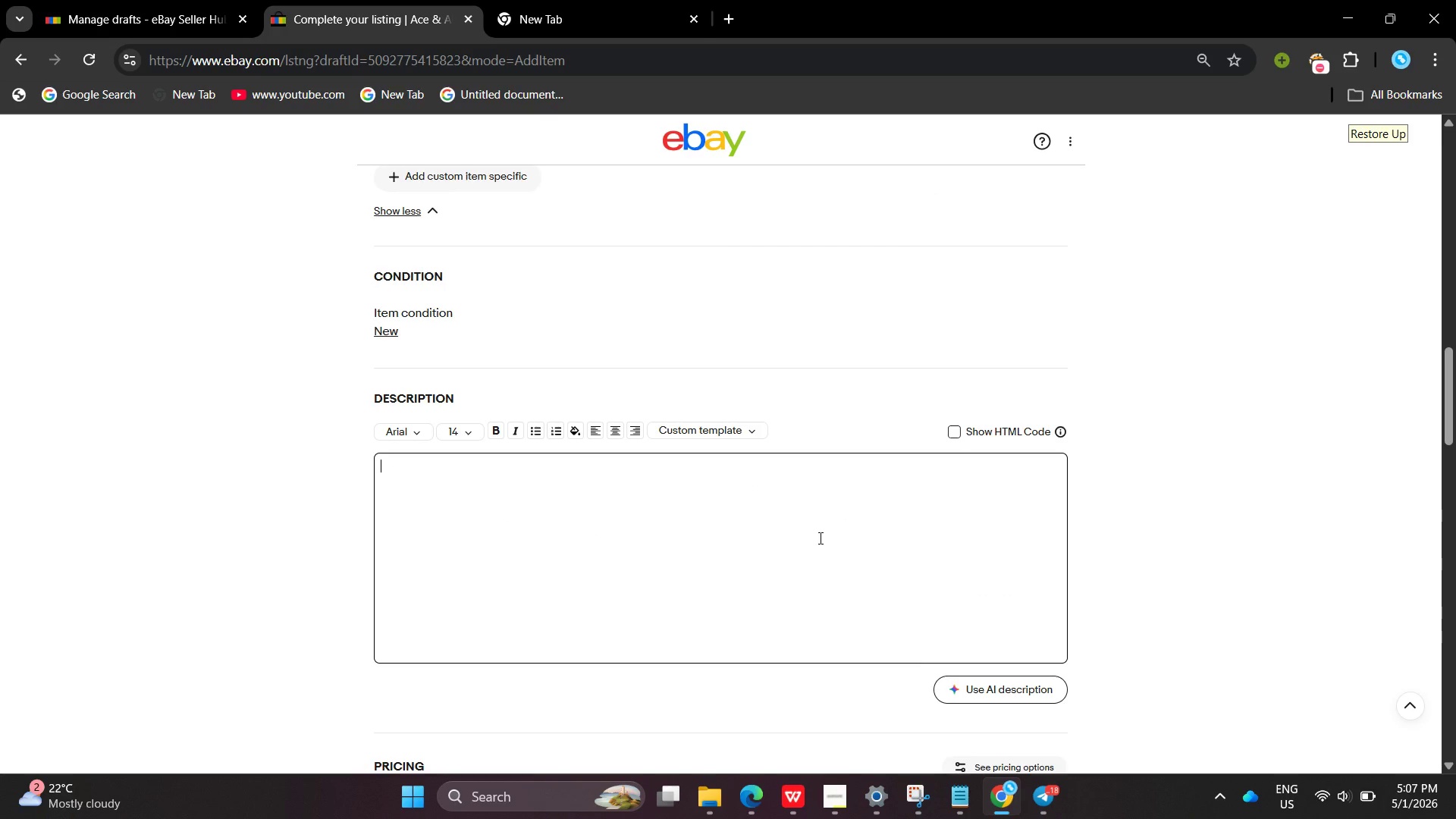 
type(High -quality adjustable tennis net system designed for training and recreational play , )
key(Backspace)
key(Backspace)
type(. Build for stability , pro)
key(Backspace)
key(Backspace)
type(ortability , and multu)
key(Backspace)
type(-)
key(Backspace)
key(Backspace)
type(i)
key(Backspace)
type(ti-)
 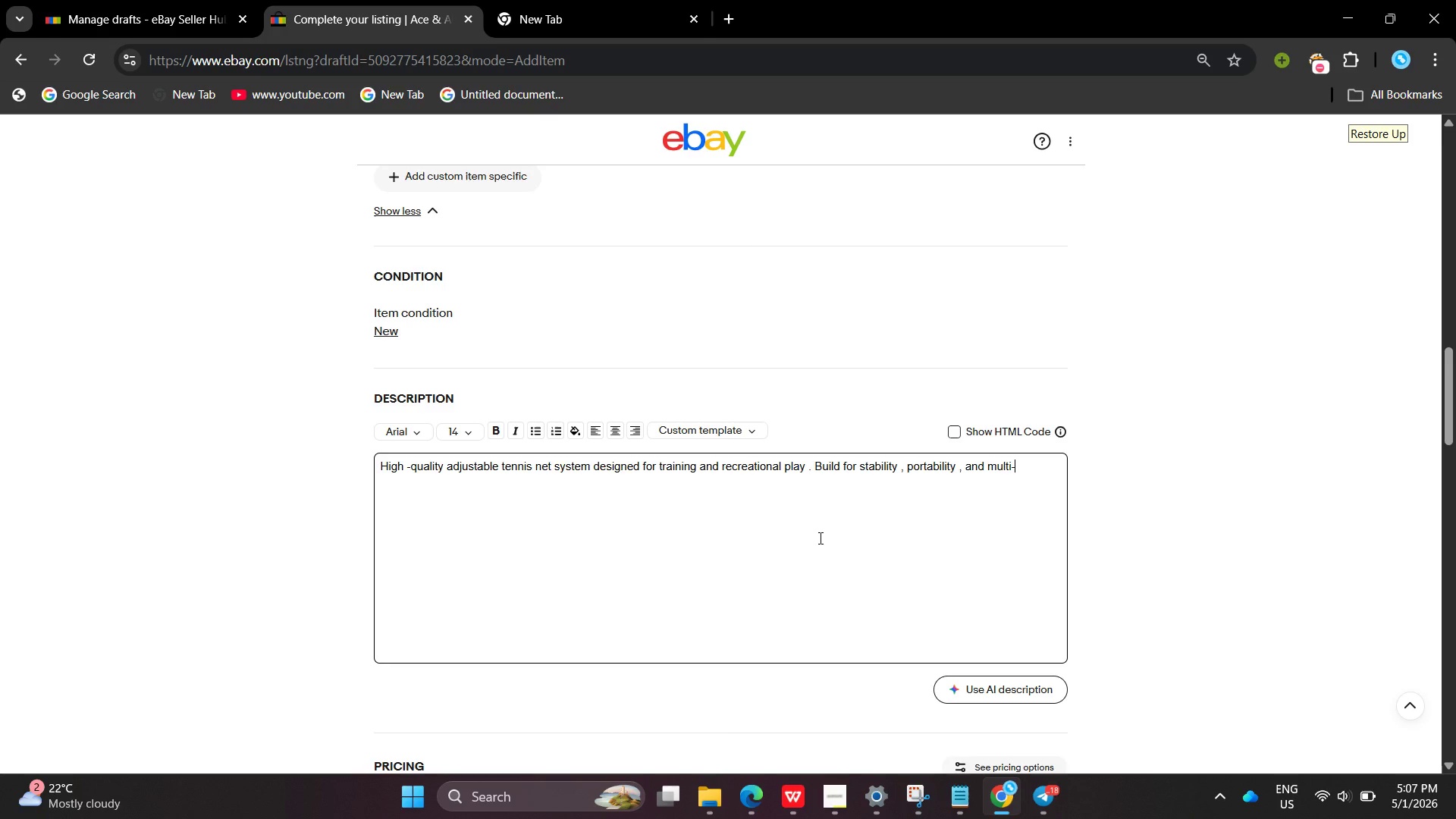 
type(surface use )
 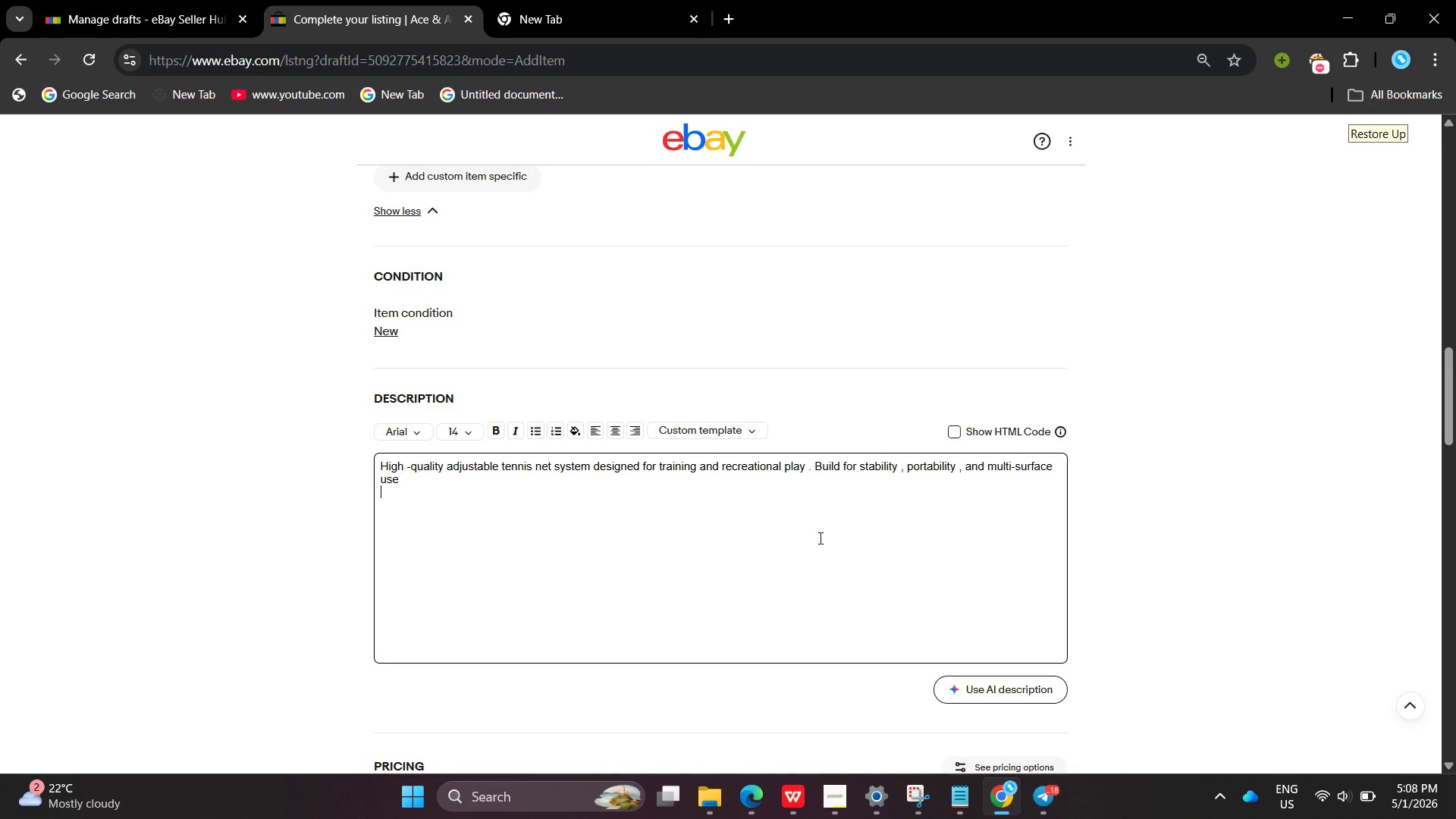 
key(Enter)
 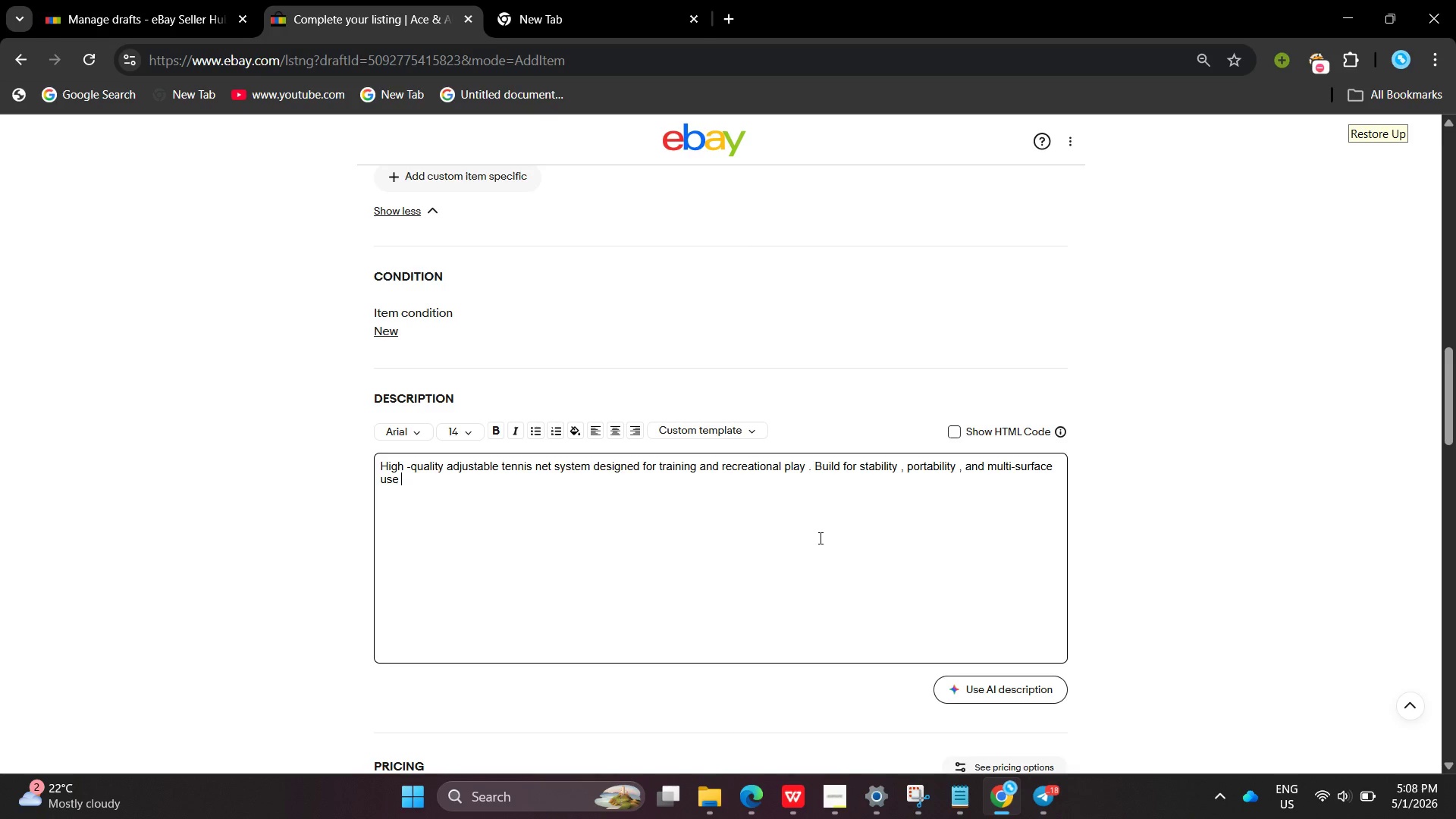 
key(Backspace)
 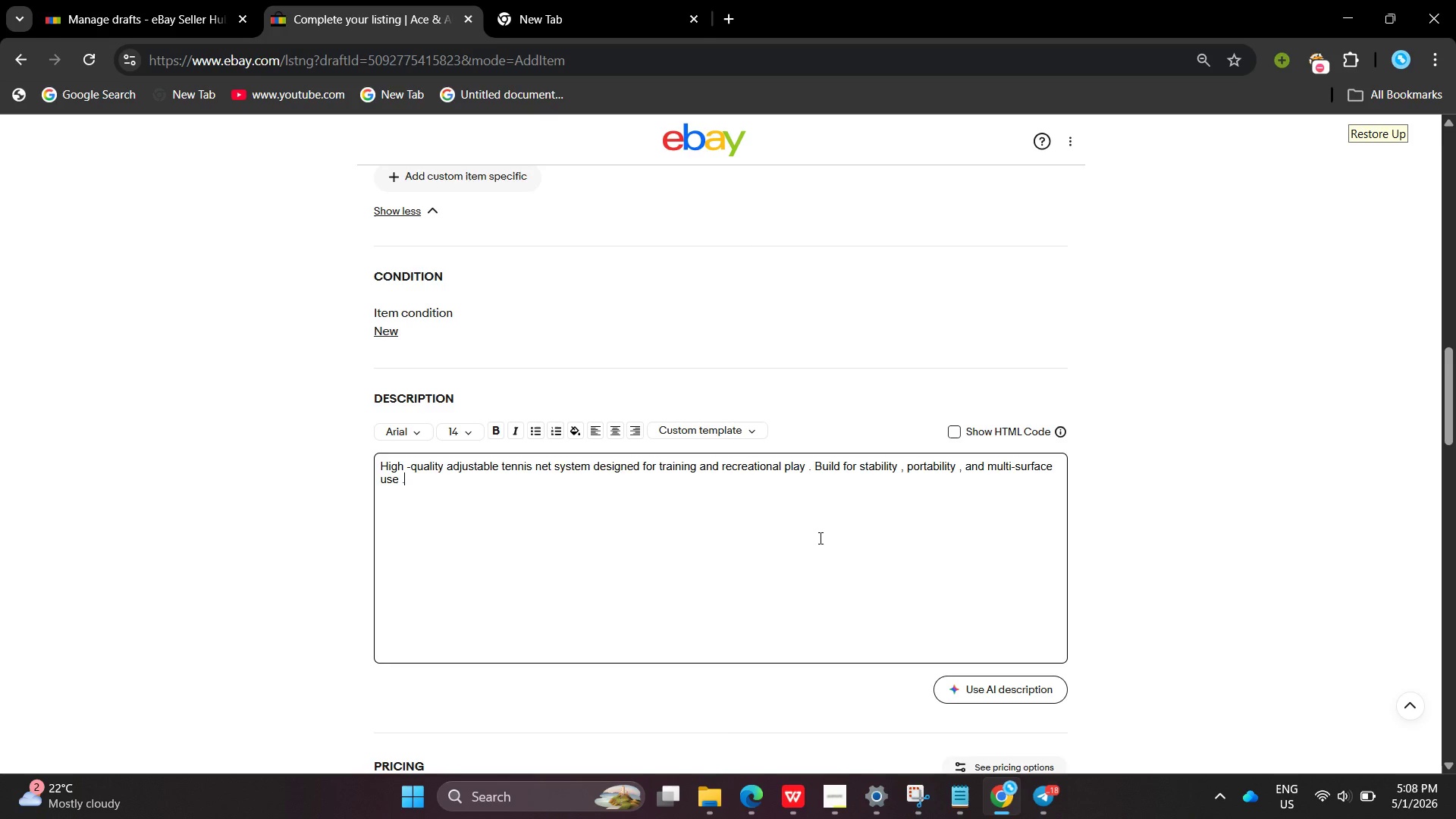 
key(Period)
 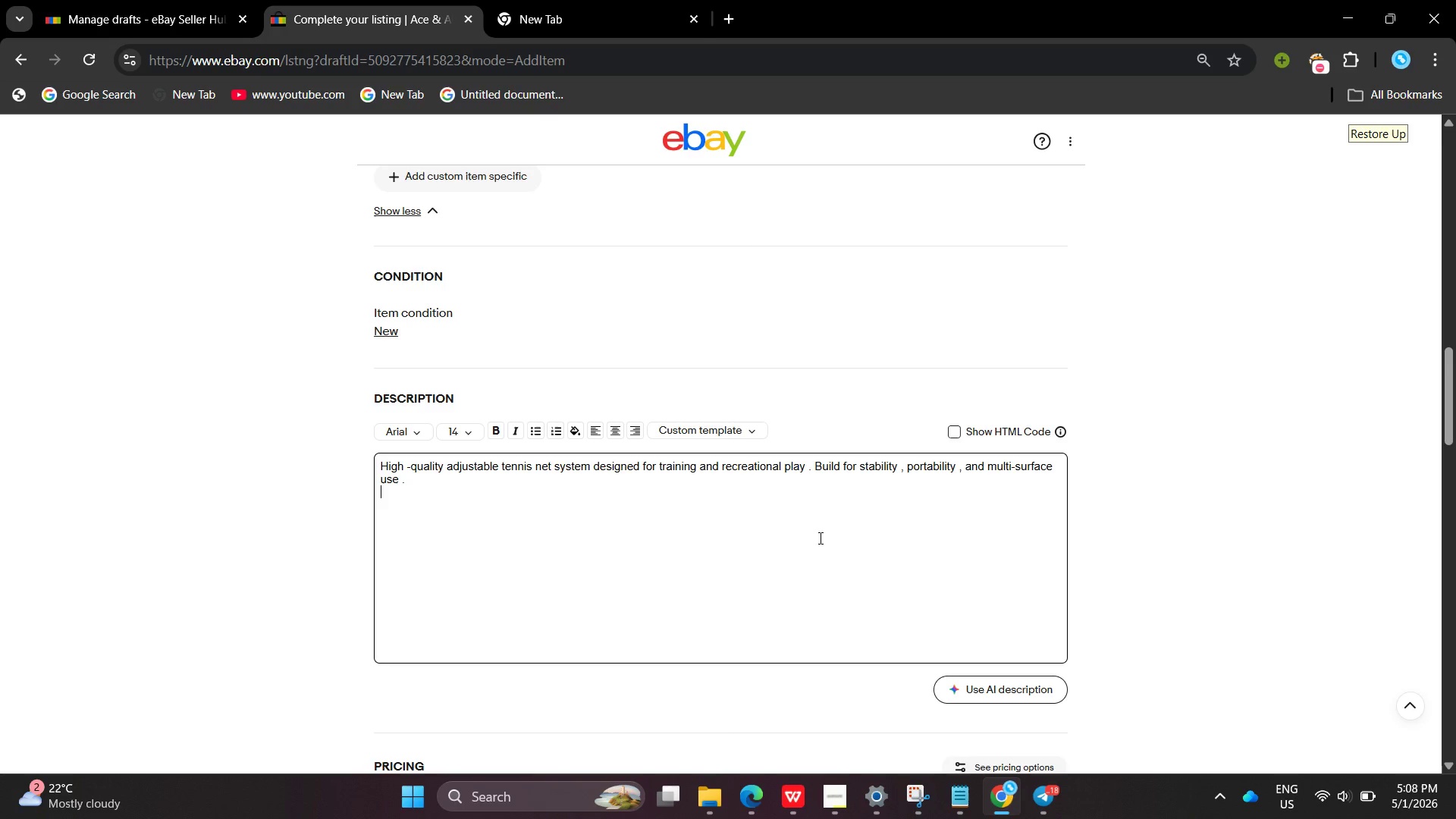 
key(Enter)
 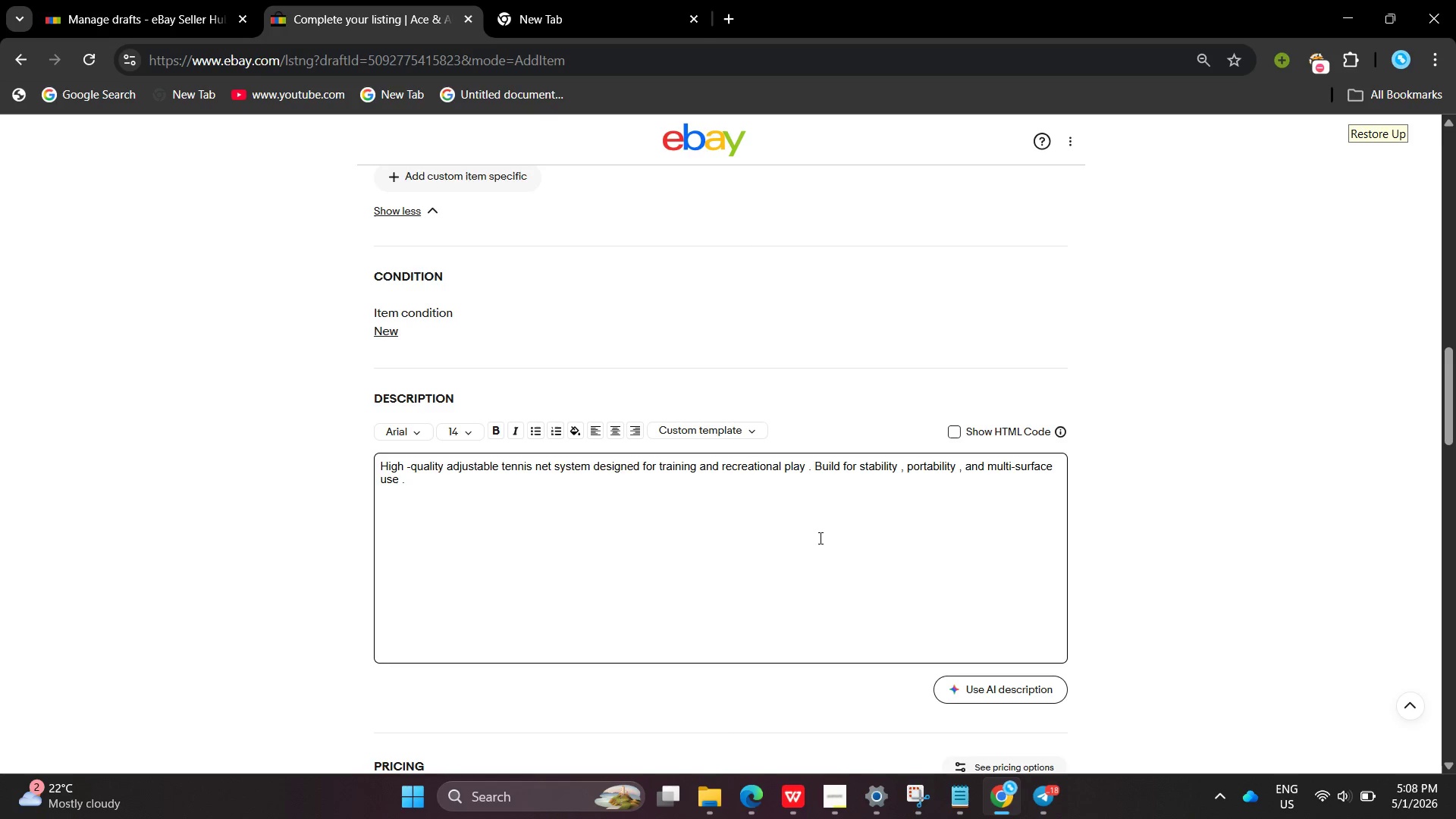 
key(Enter)
 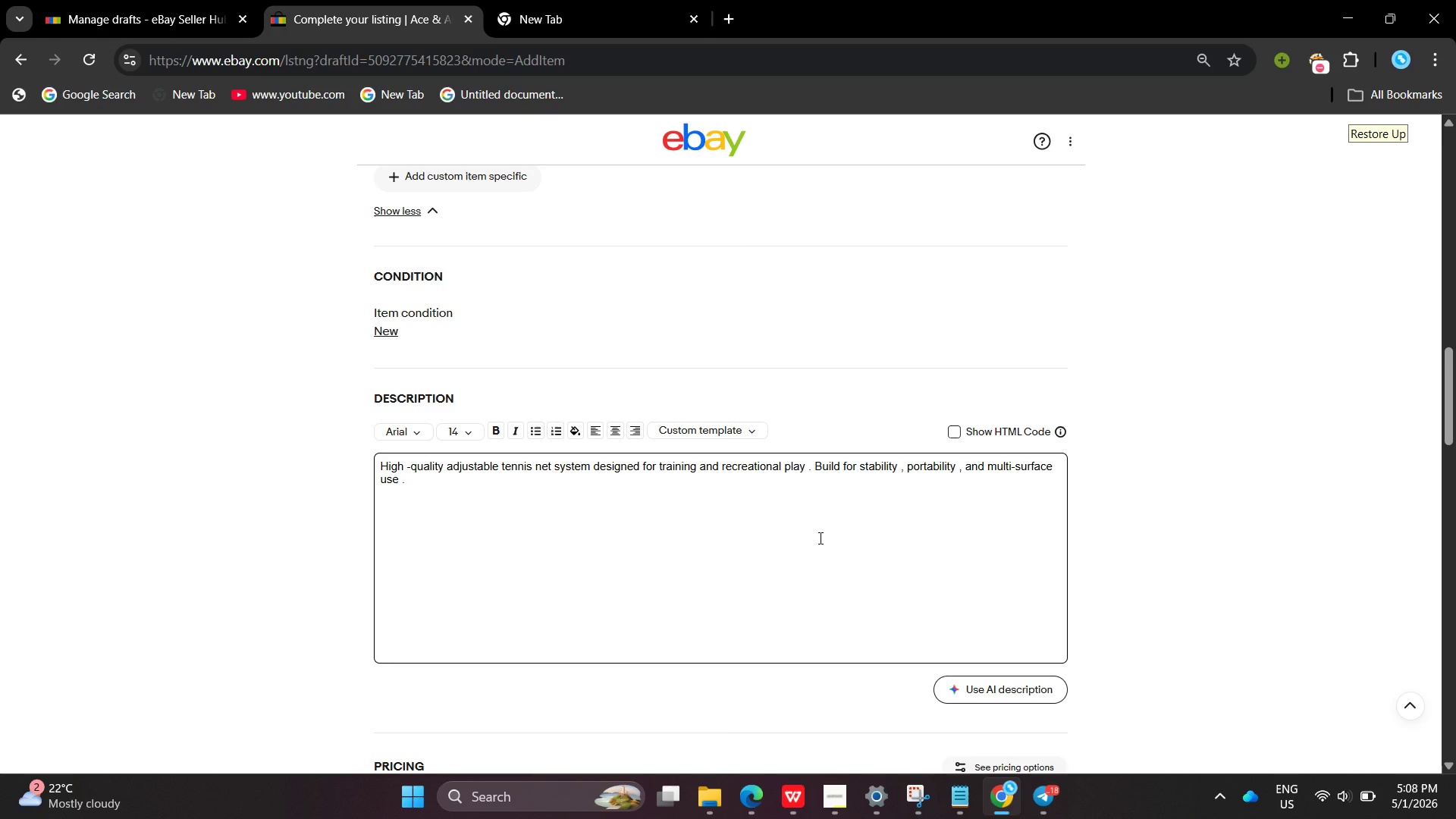 
type(Key beneits =)
key(Backspace)
key(Backspace)
key(Backspace)
key(Backspace)
key(Backspace)
type(fits)
 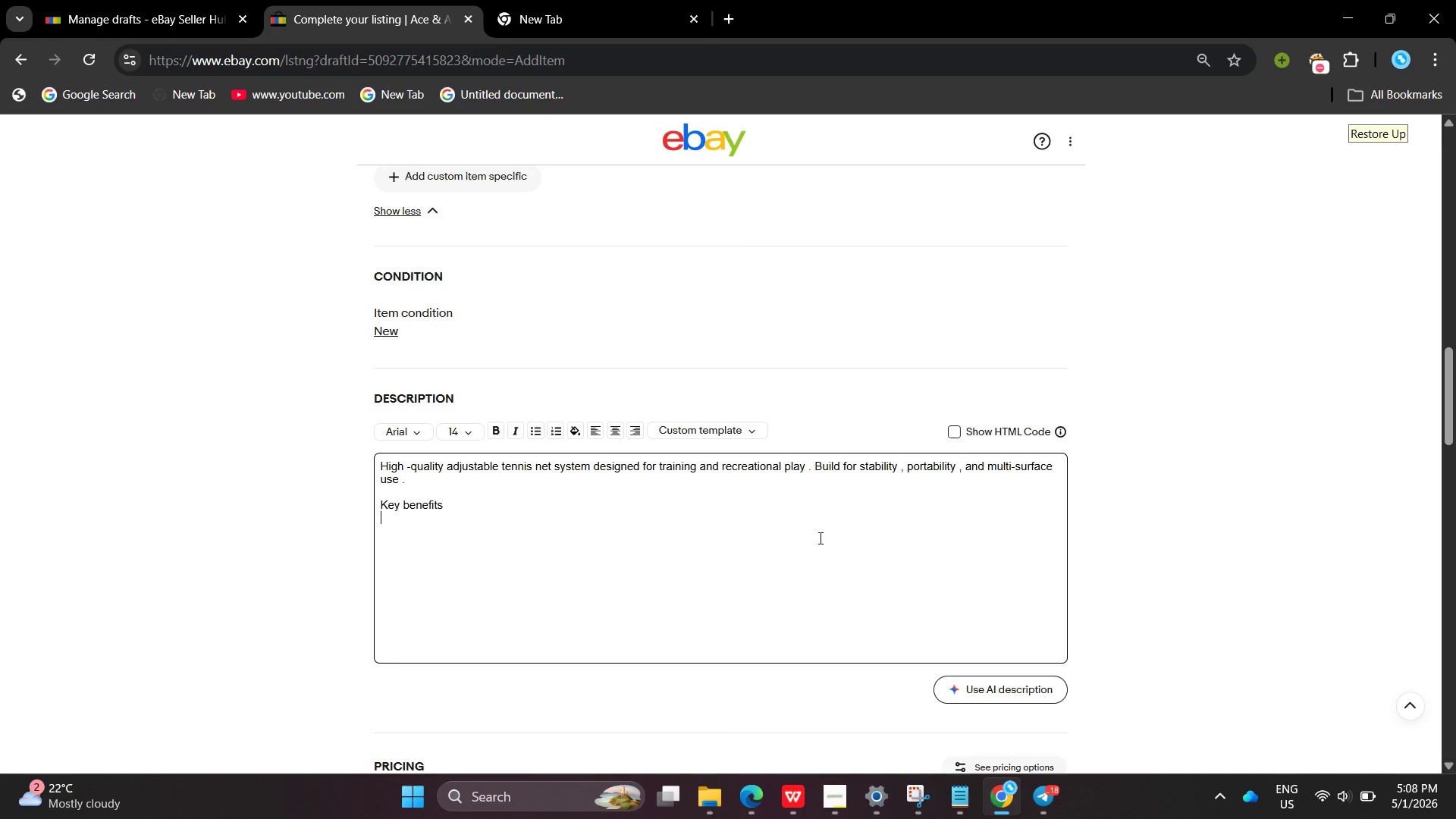 
key(Enter)
 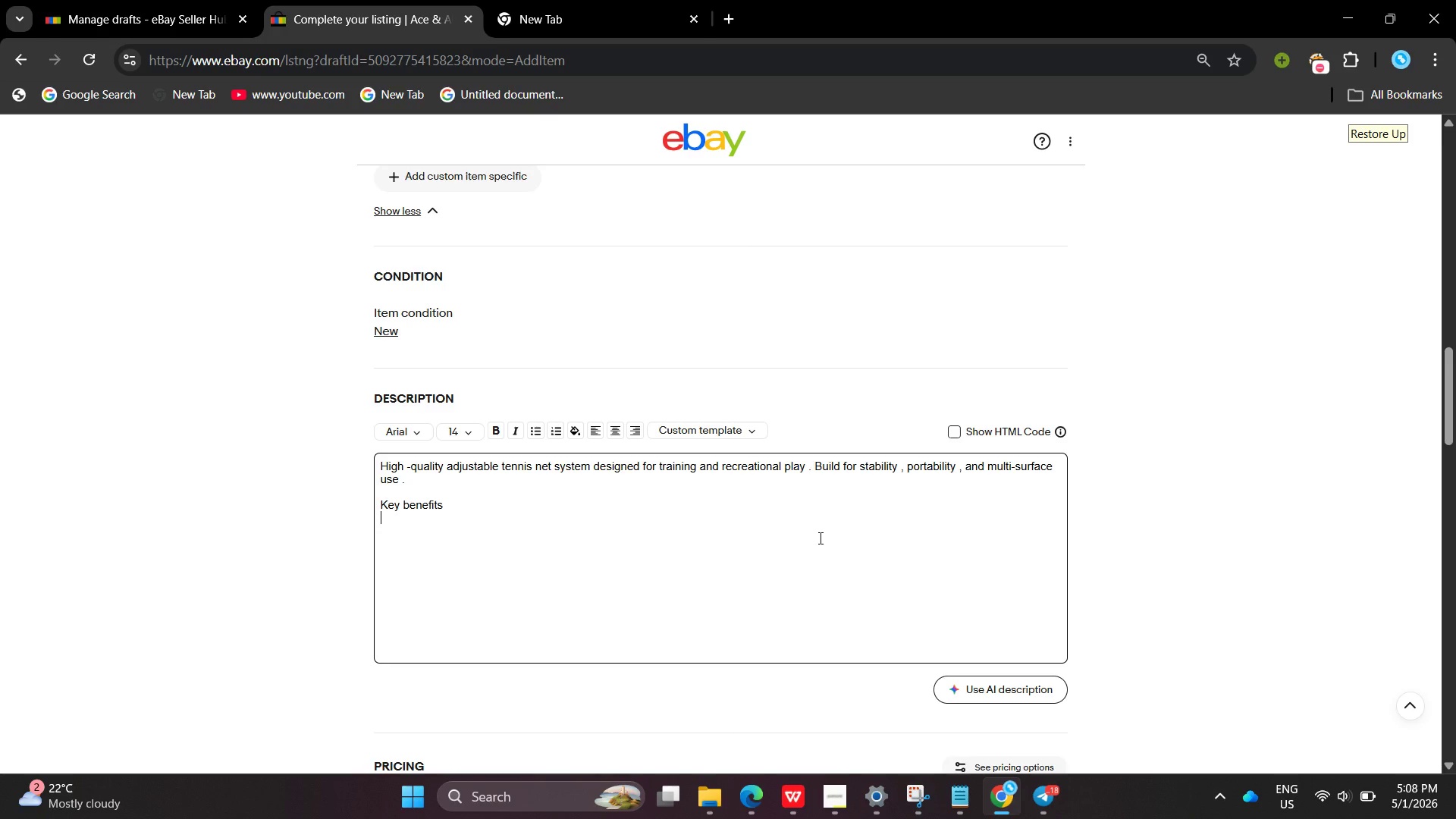 
key(Enter)
 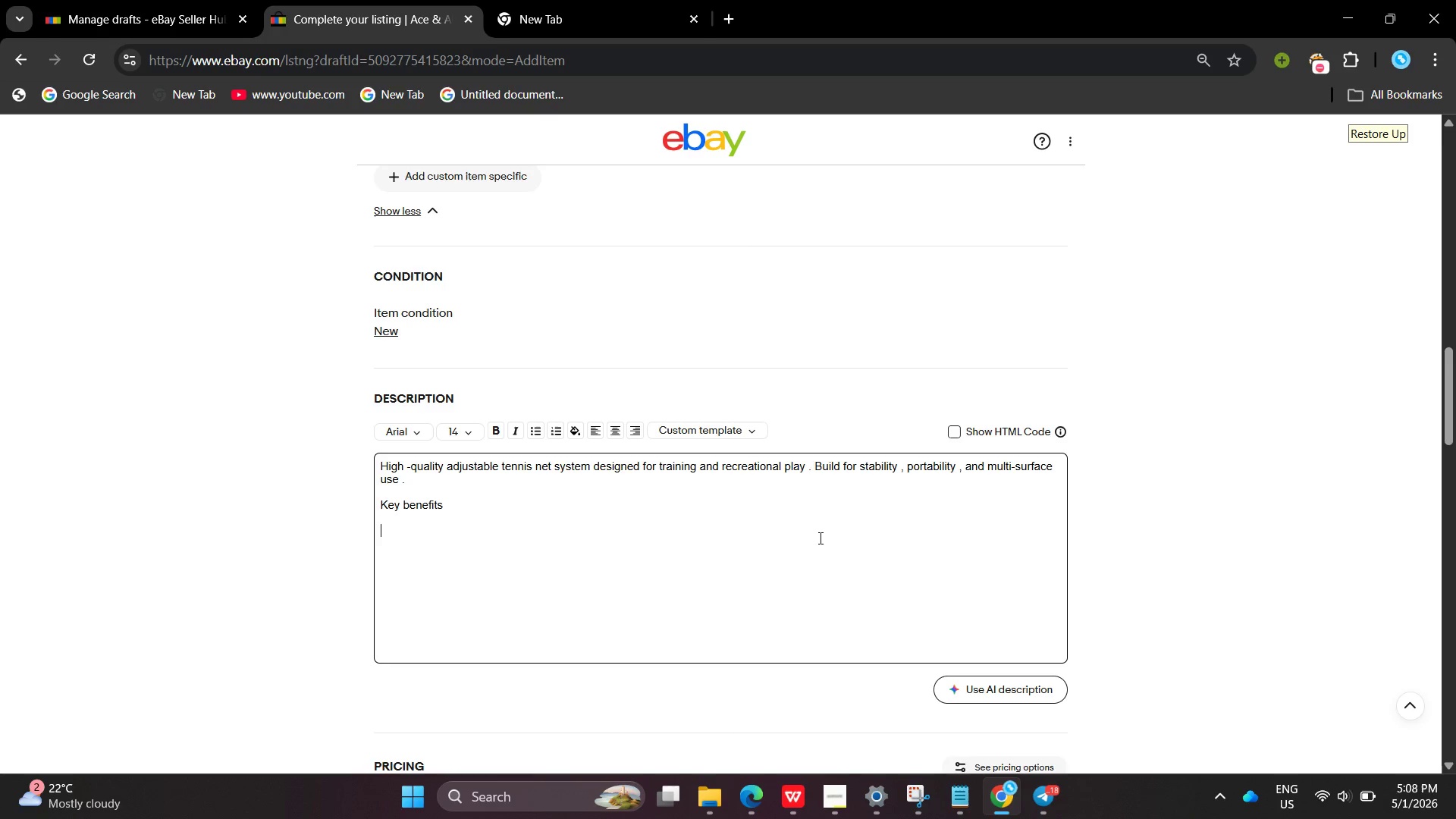 
type(Adjustable height system)
 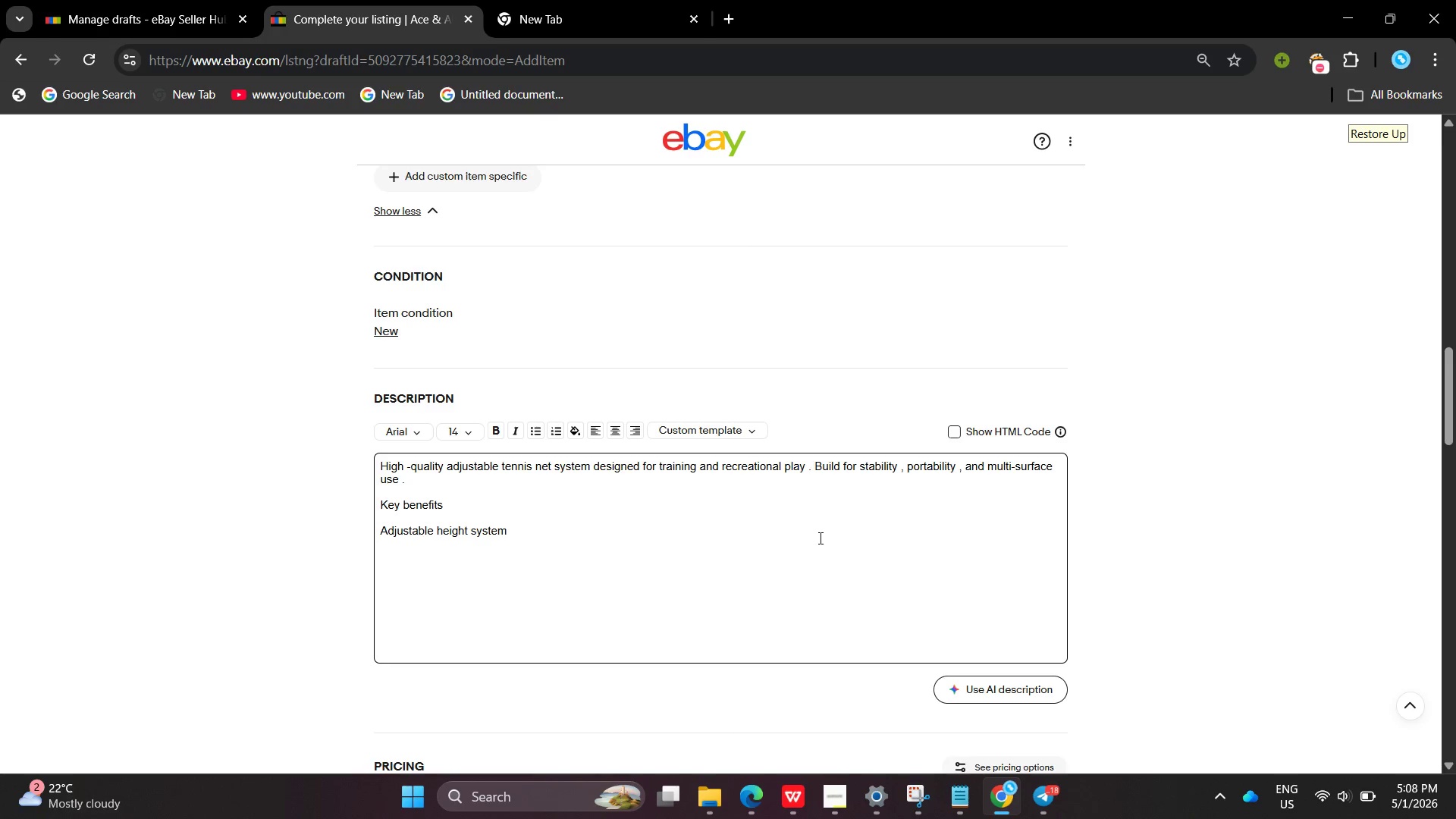 
key(Enter)
 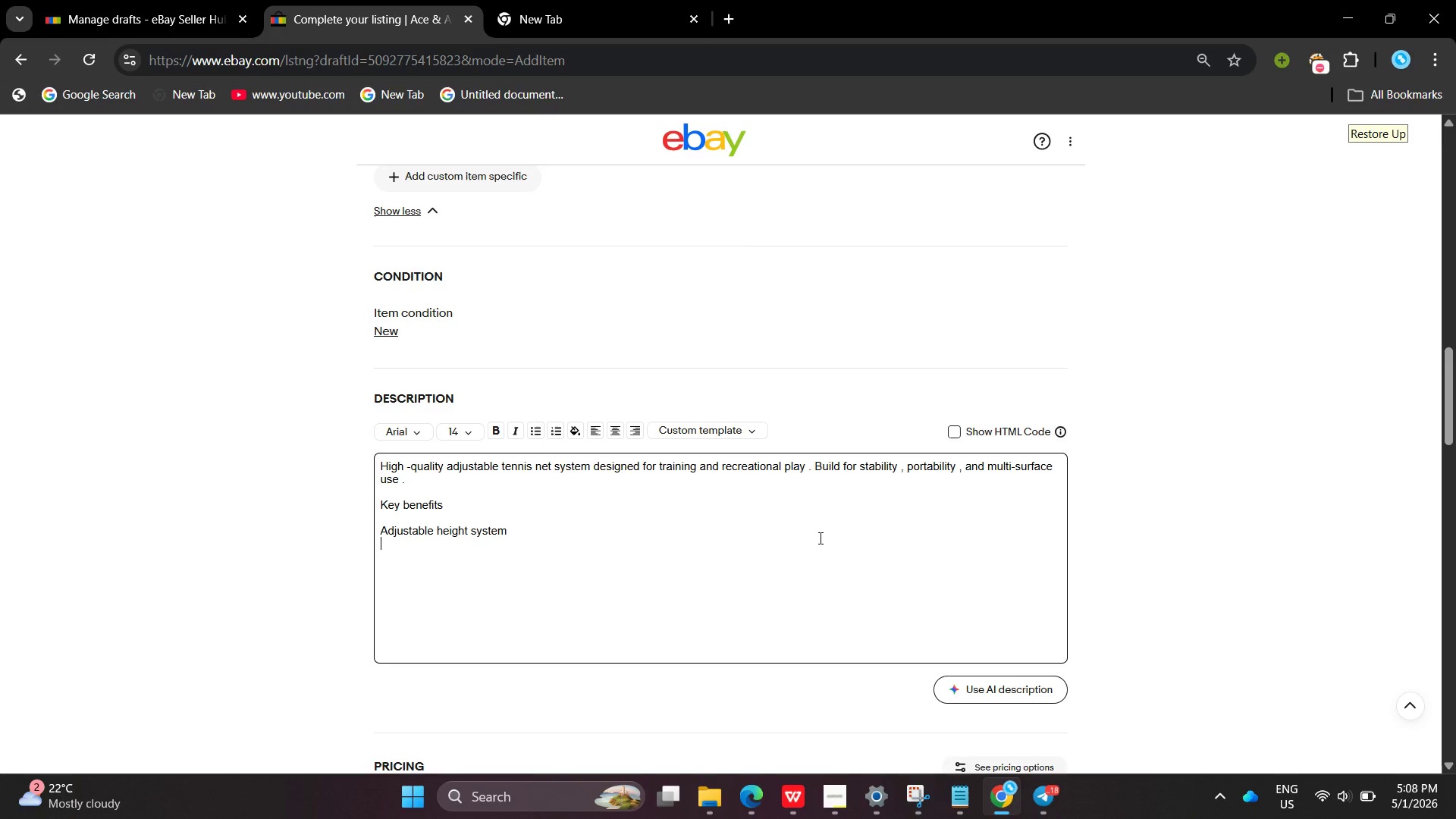 
type(Portable qyick setup )
 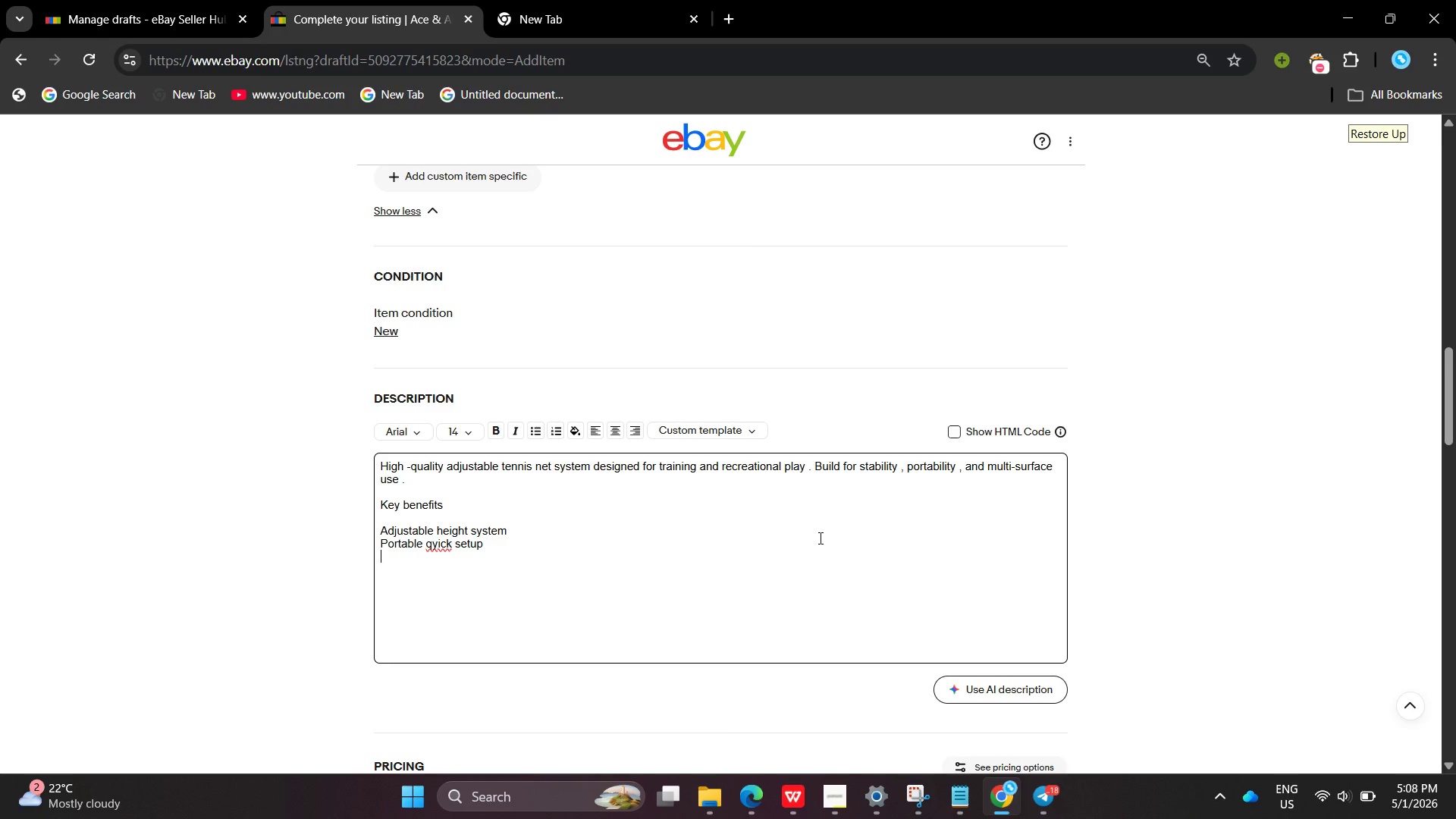 
key(Enter)
 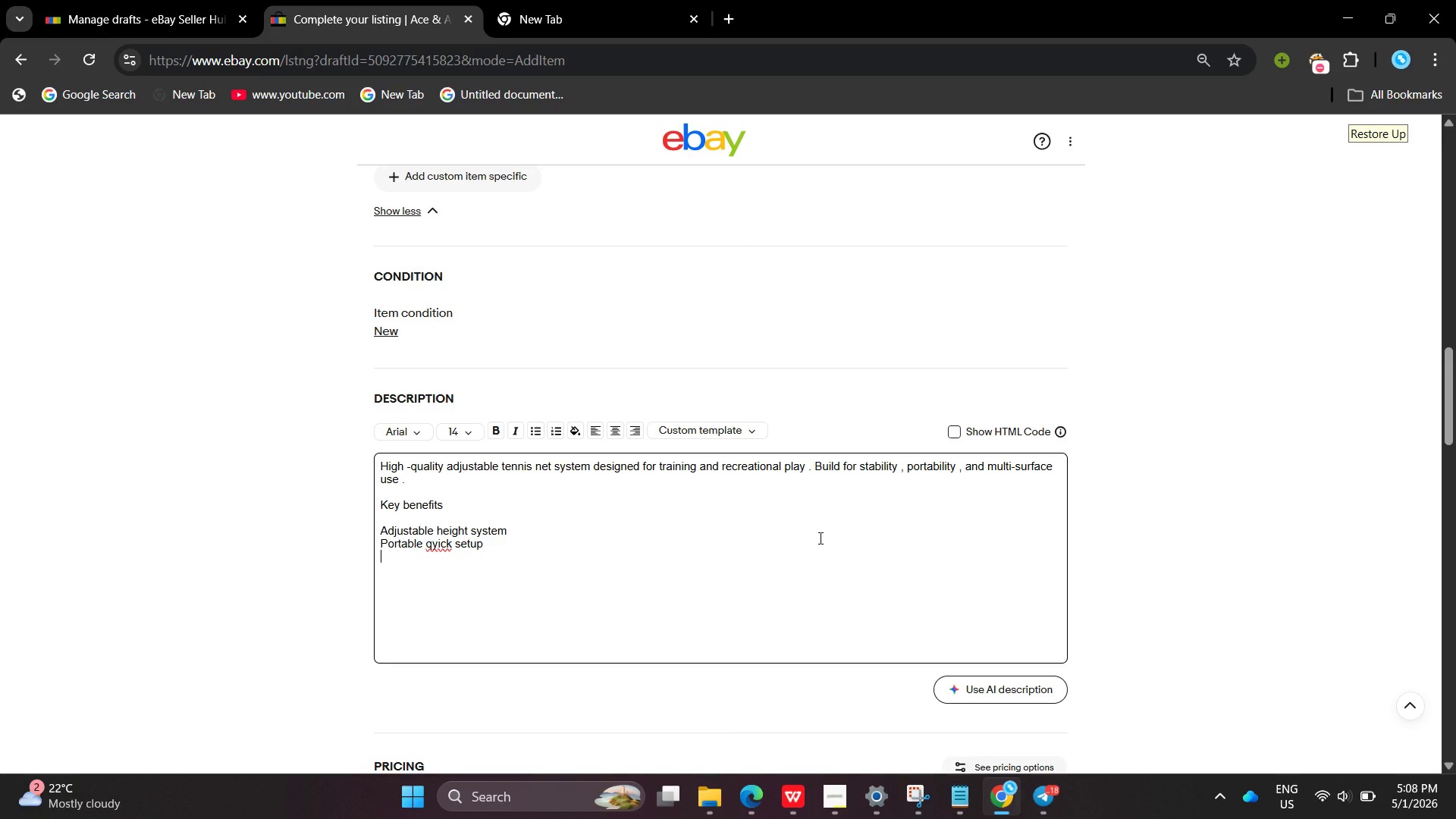 
key(Backspace)
 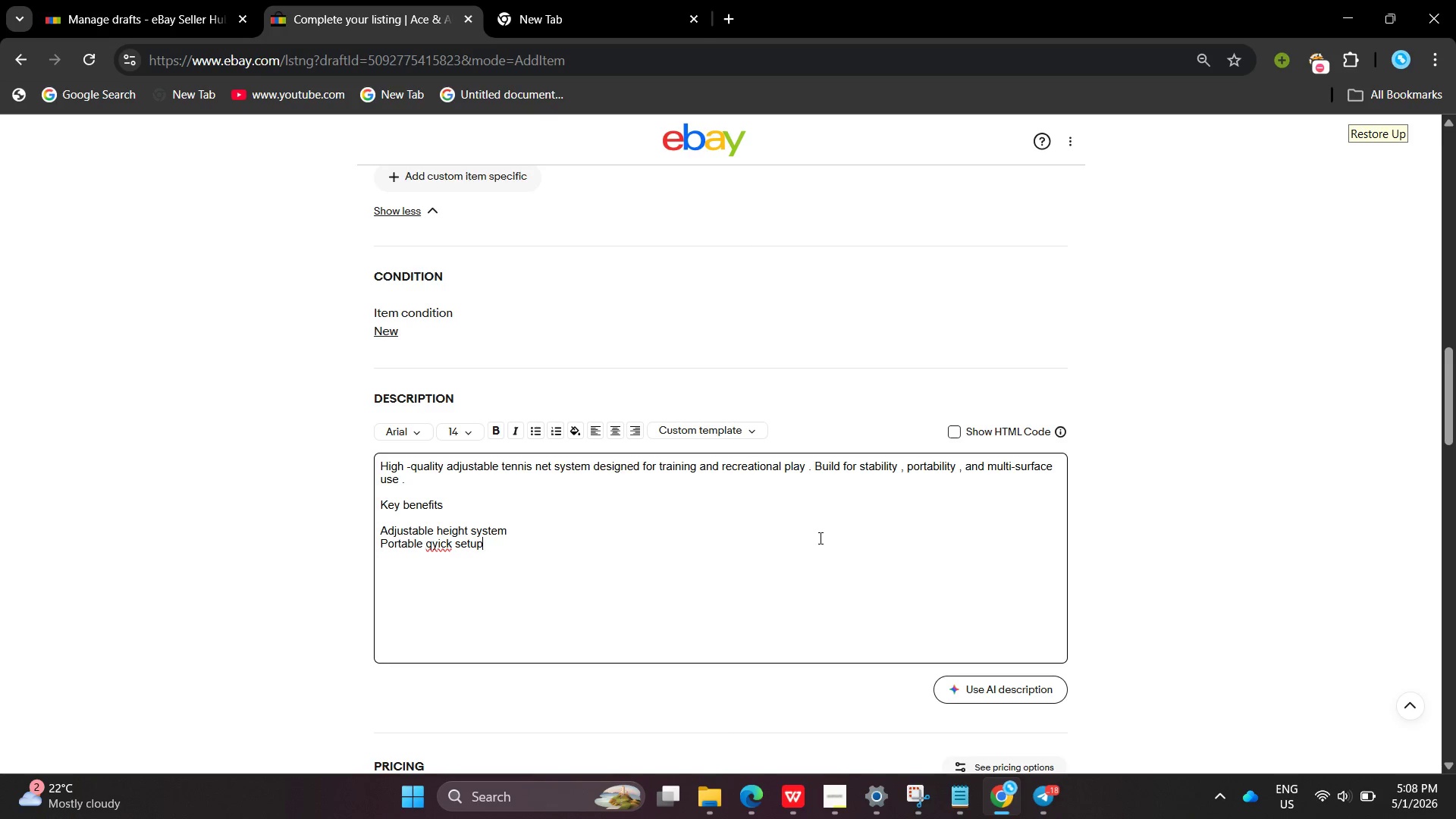 
key(Backspace)
 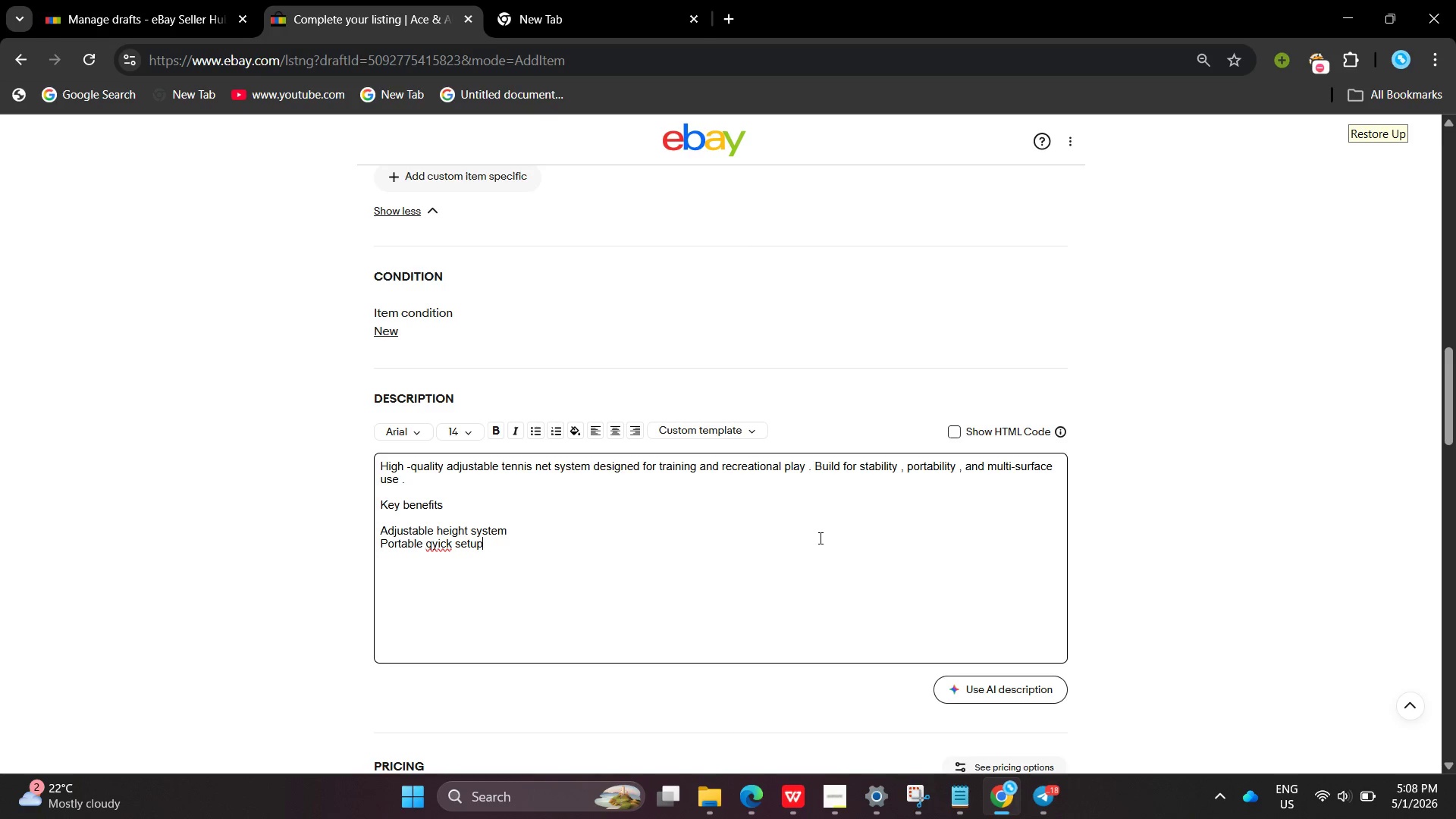 
key(Comma)
 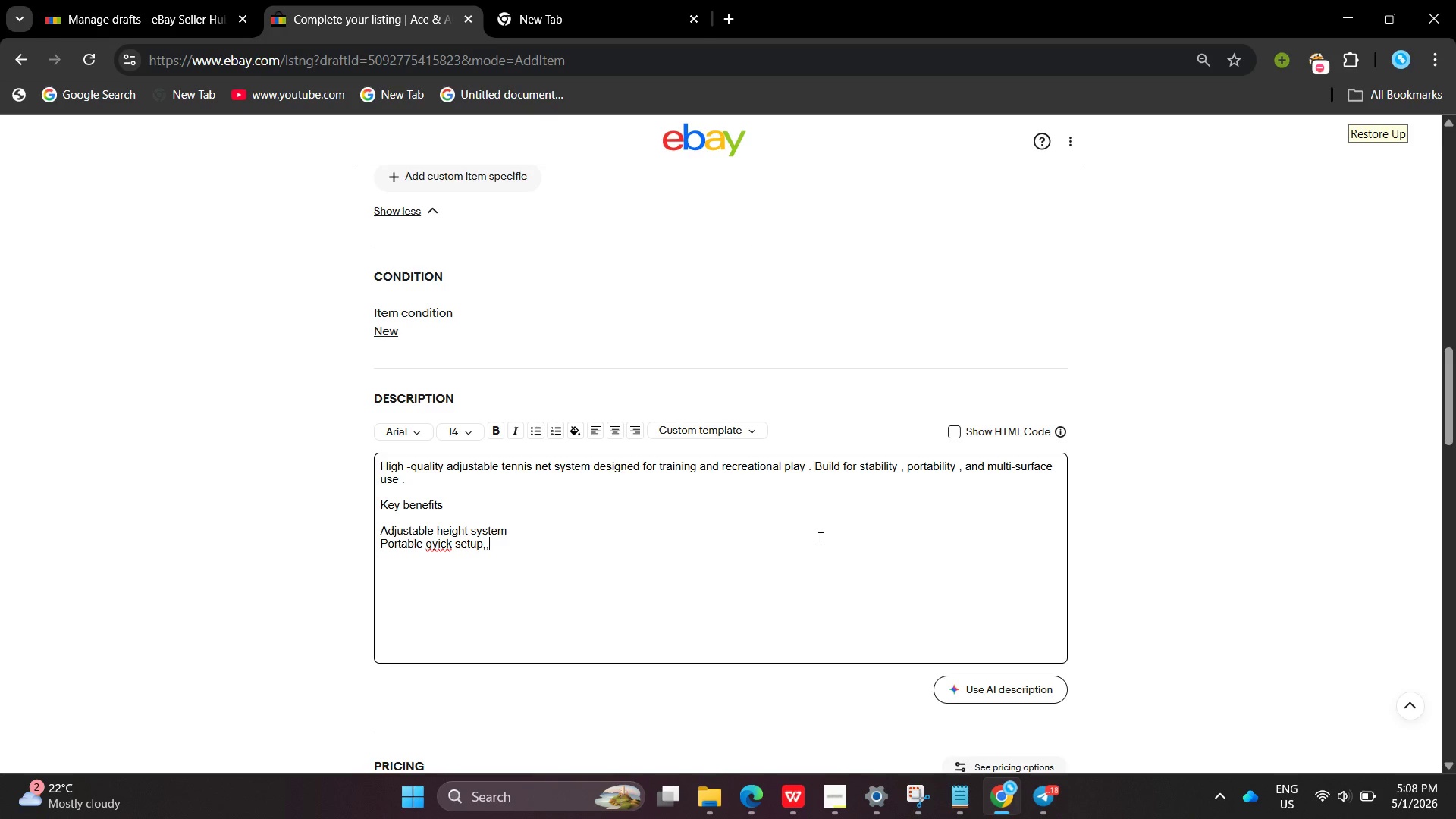 
key(Comma)
 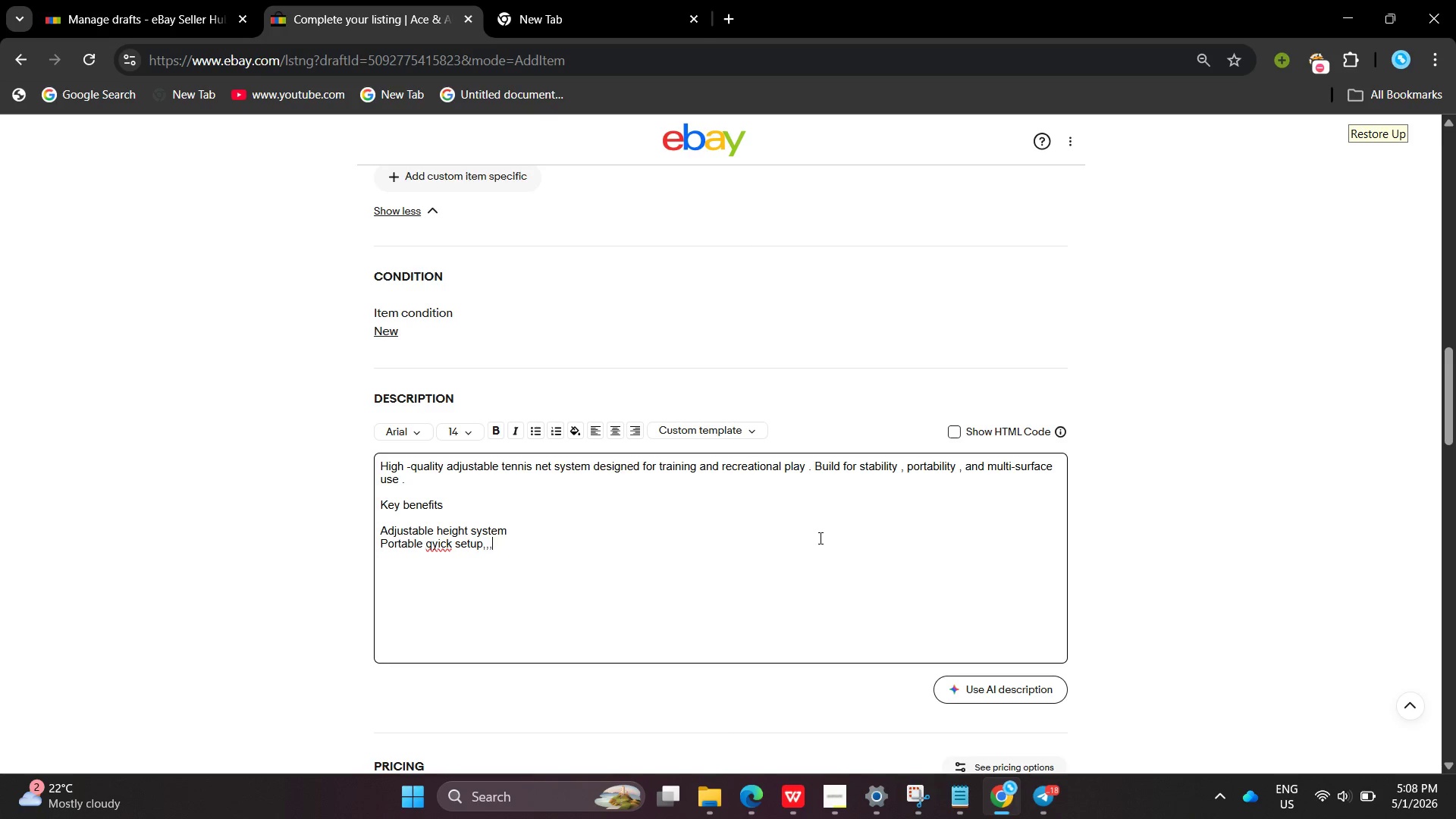 
key(Comma)
 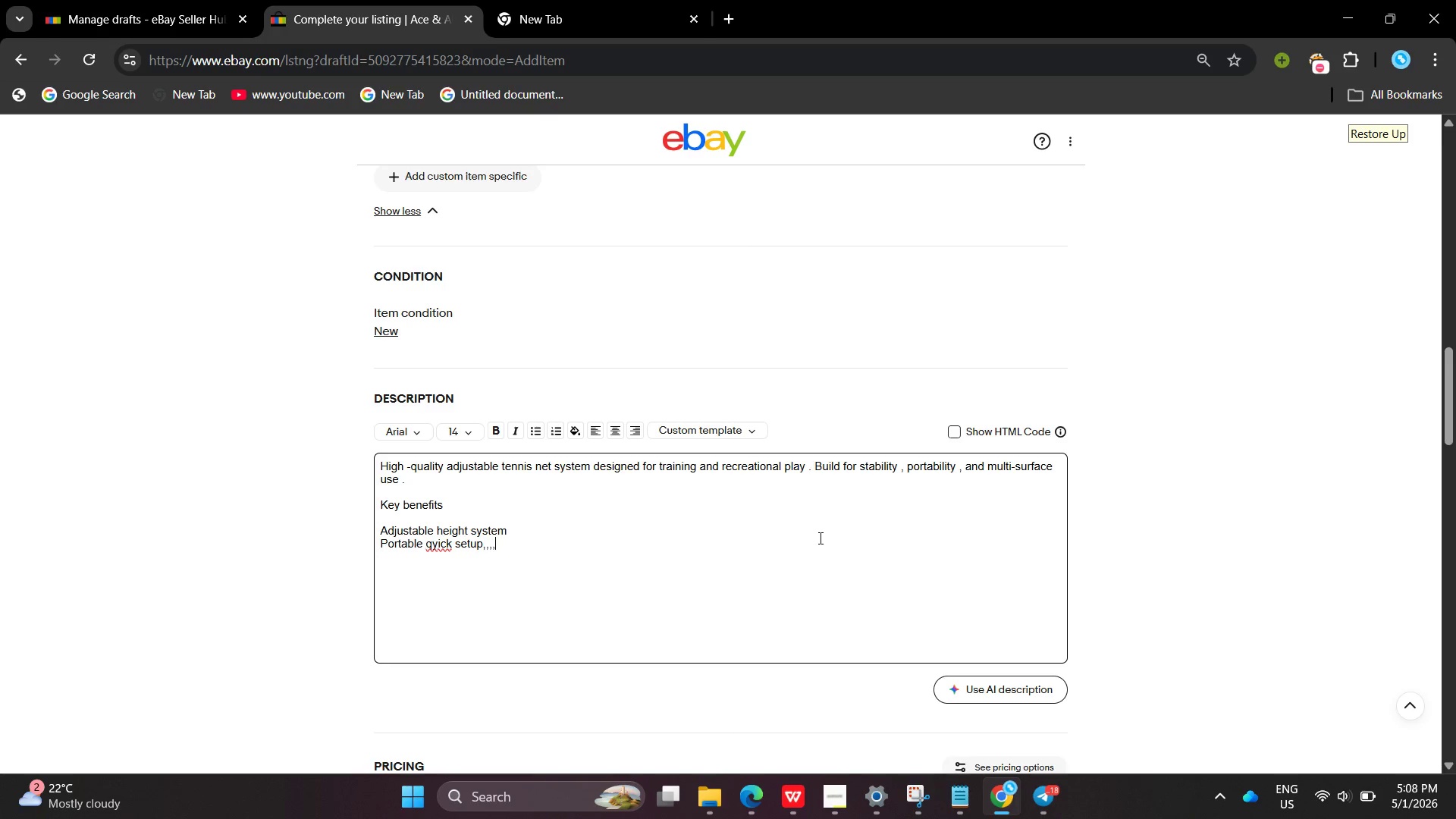 
key(Comma)
 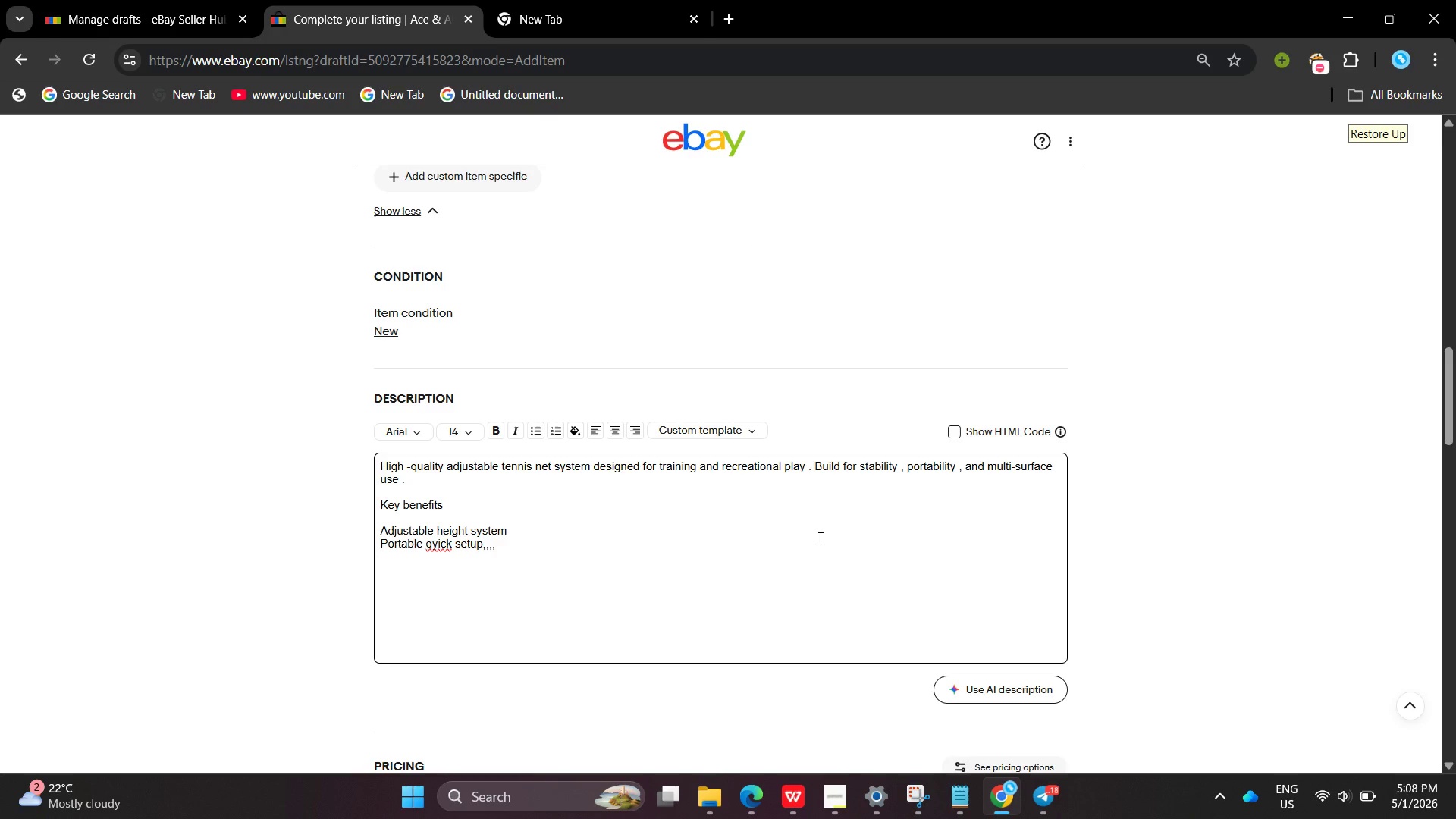 
key(Backspace)
 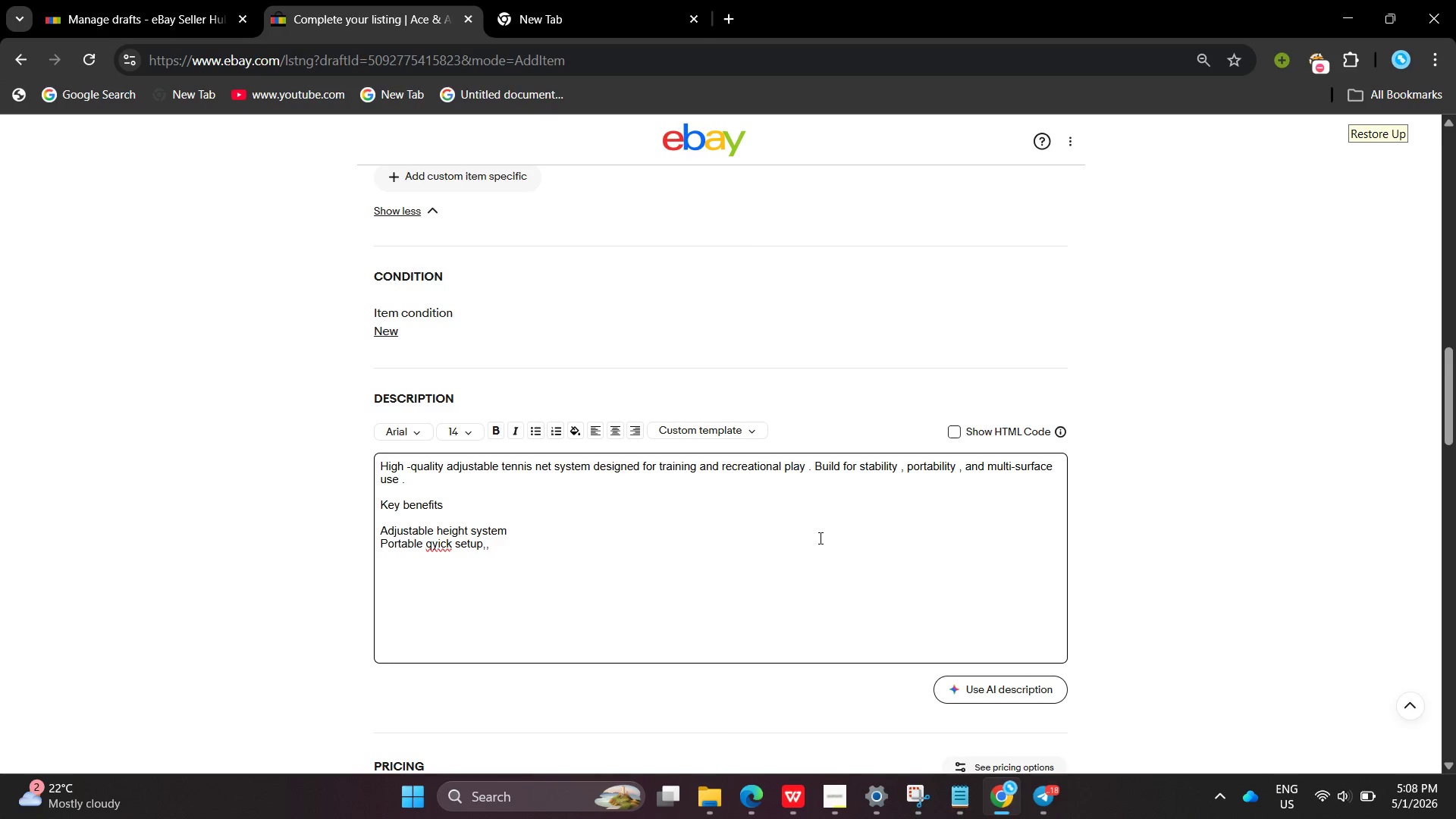 
key(Backspace)
 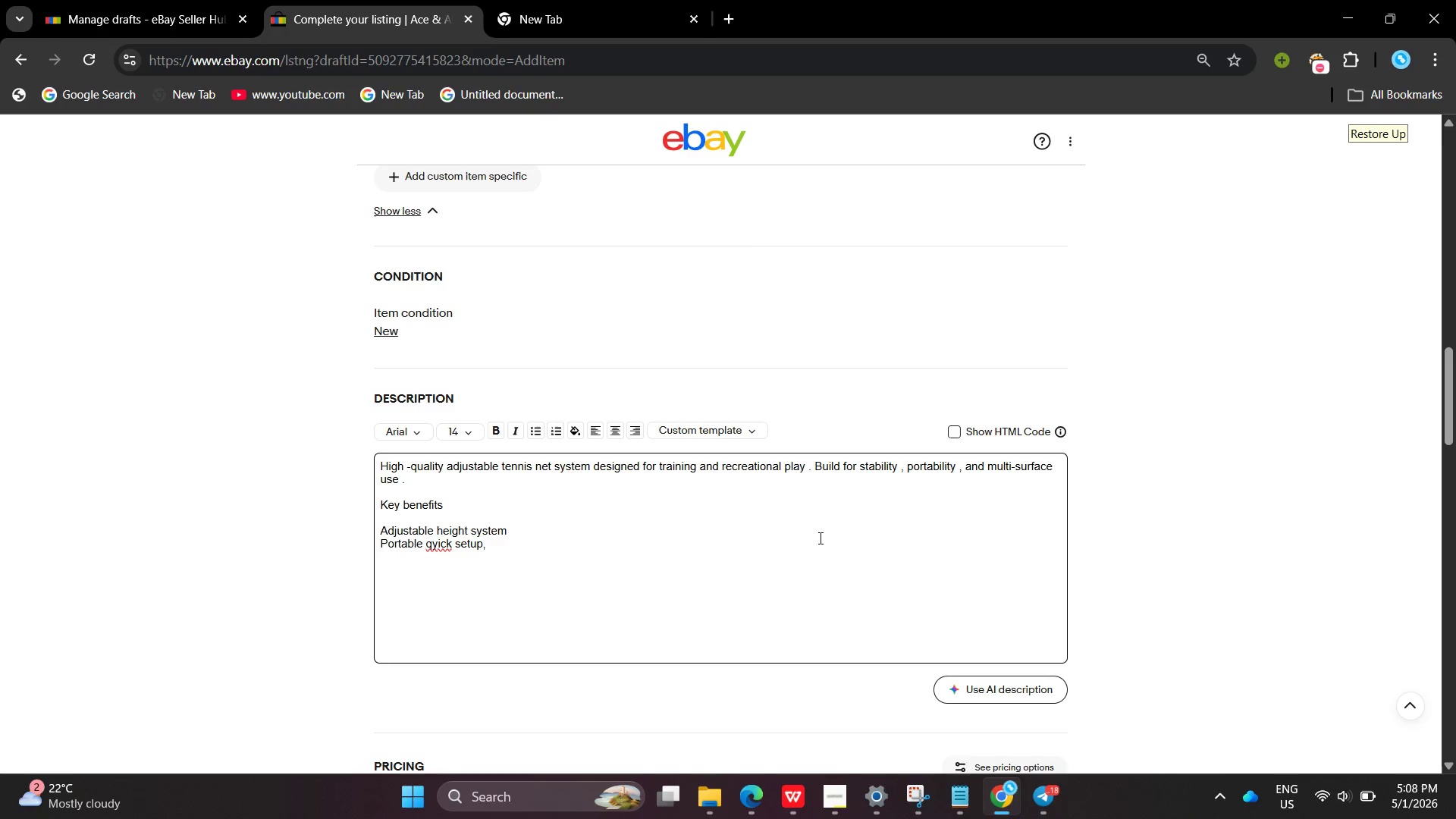 
key(Backspace)
 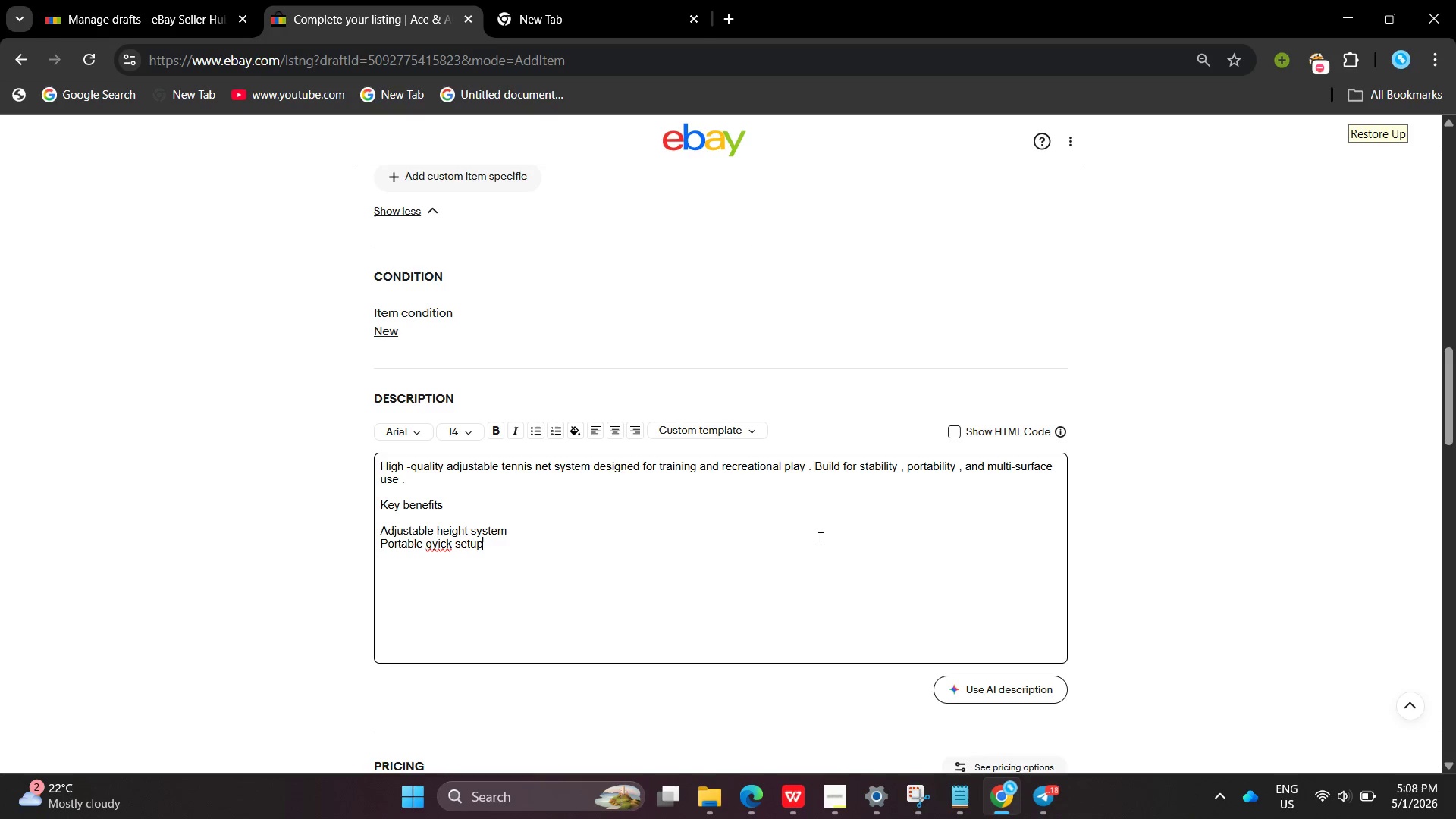 
key(Backspace)
 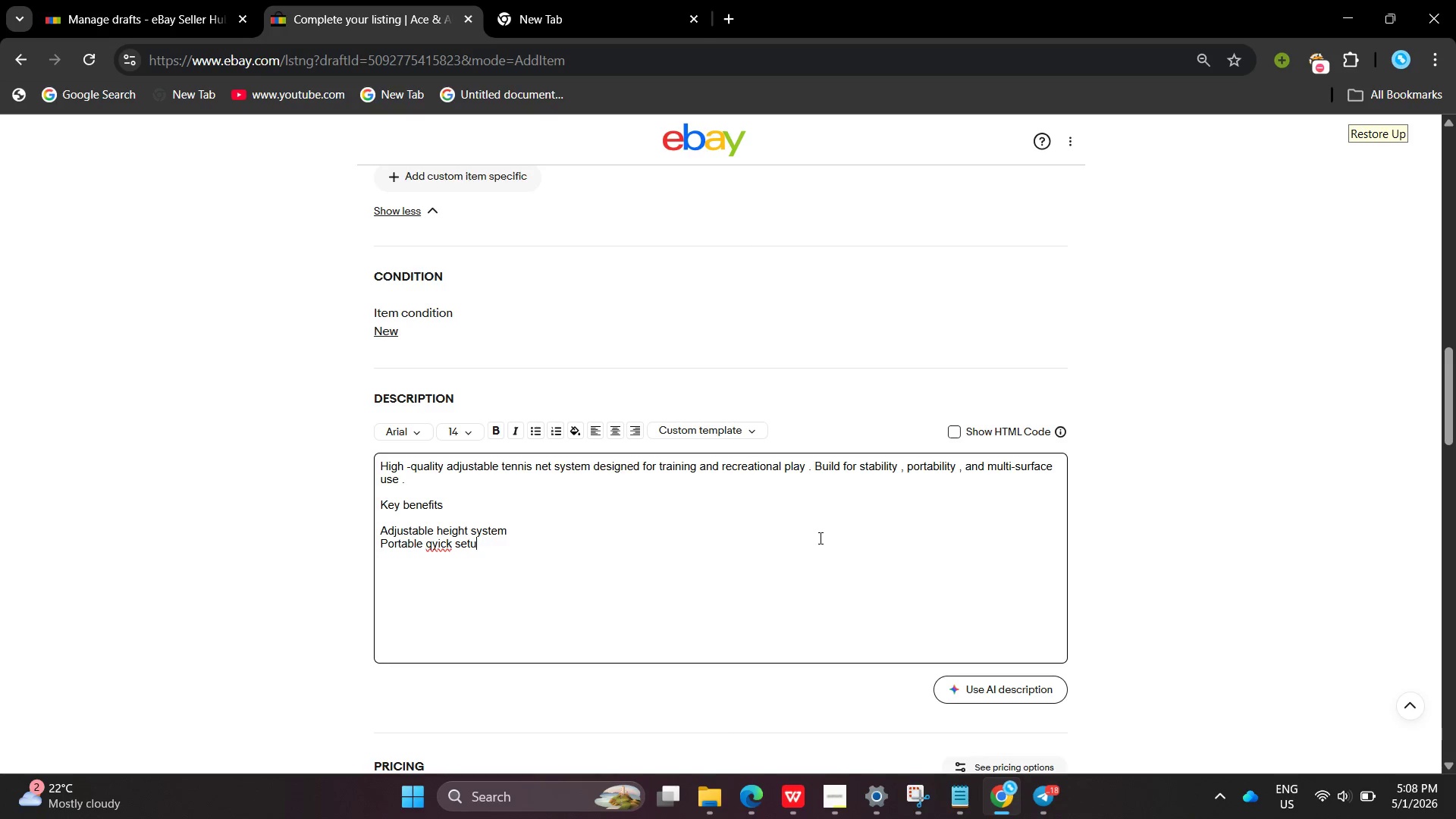 
key(Backspace)
 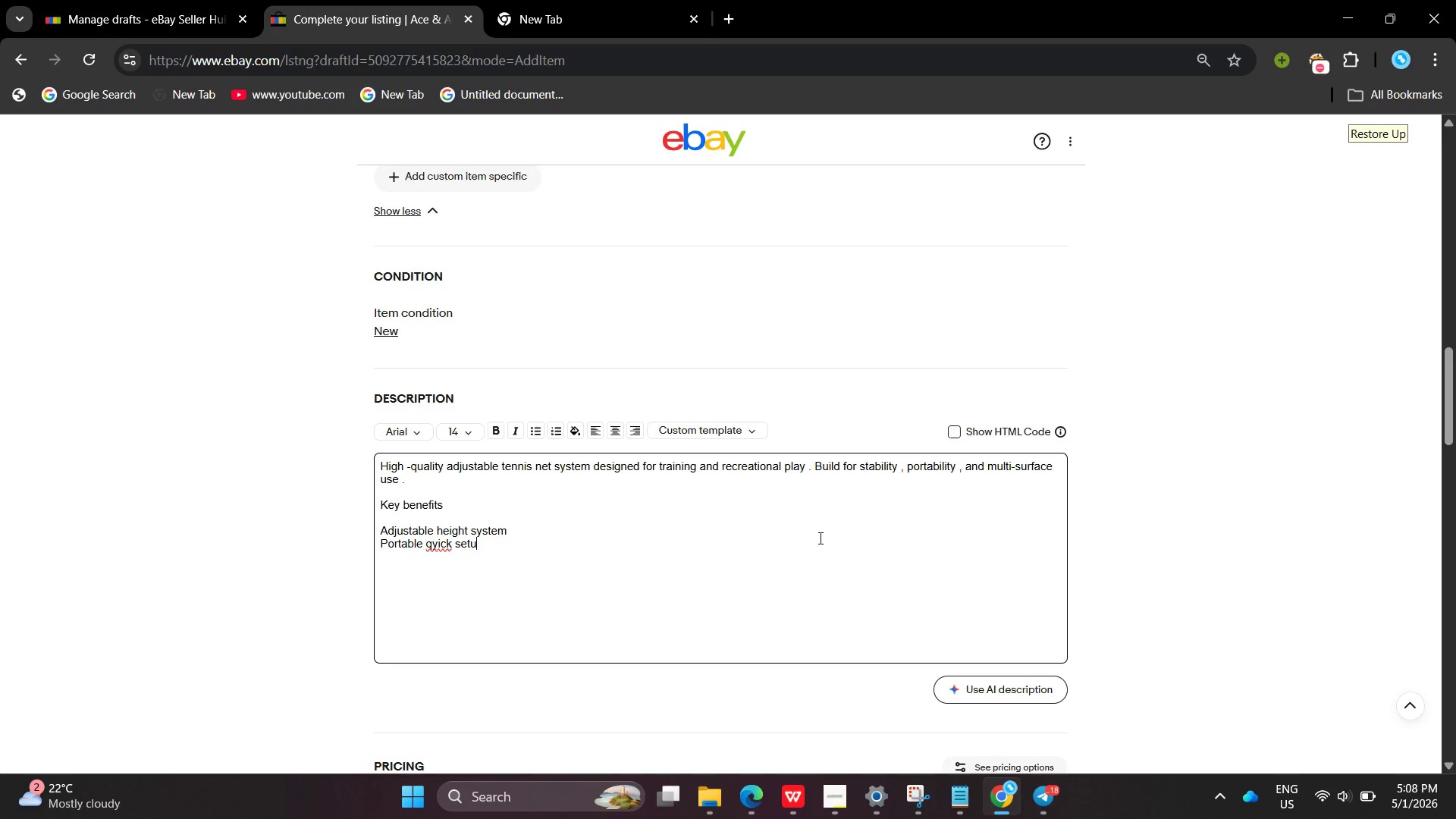 
key(P)
 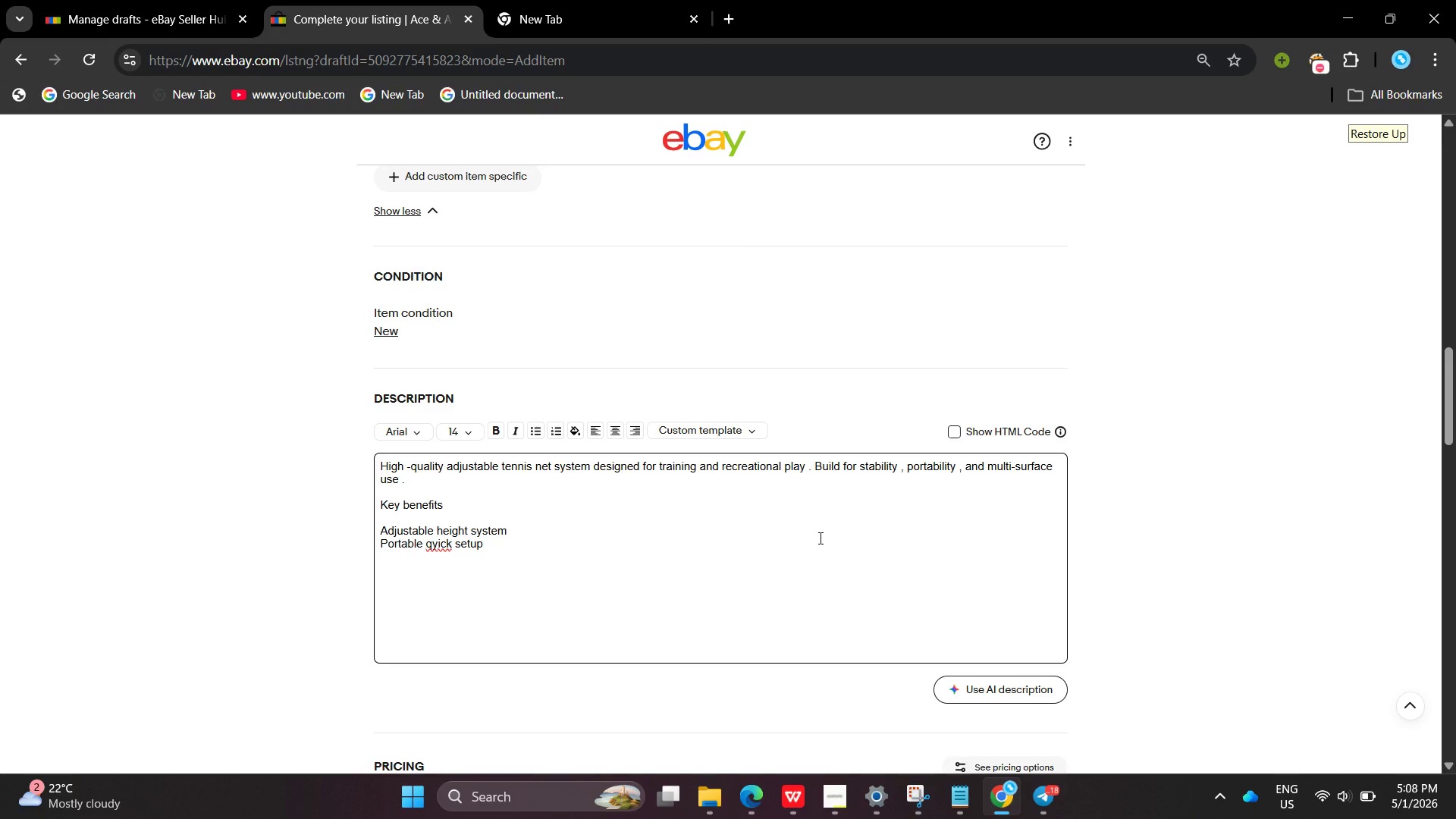 
key(Comma)
 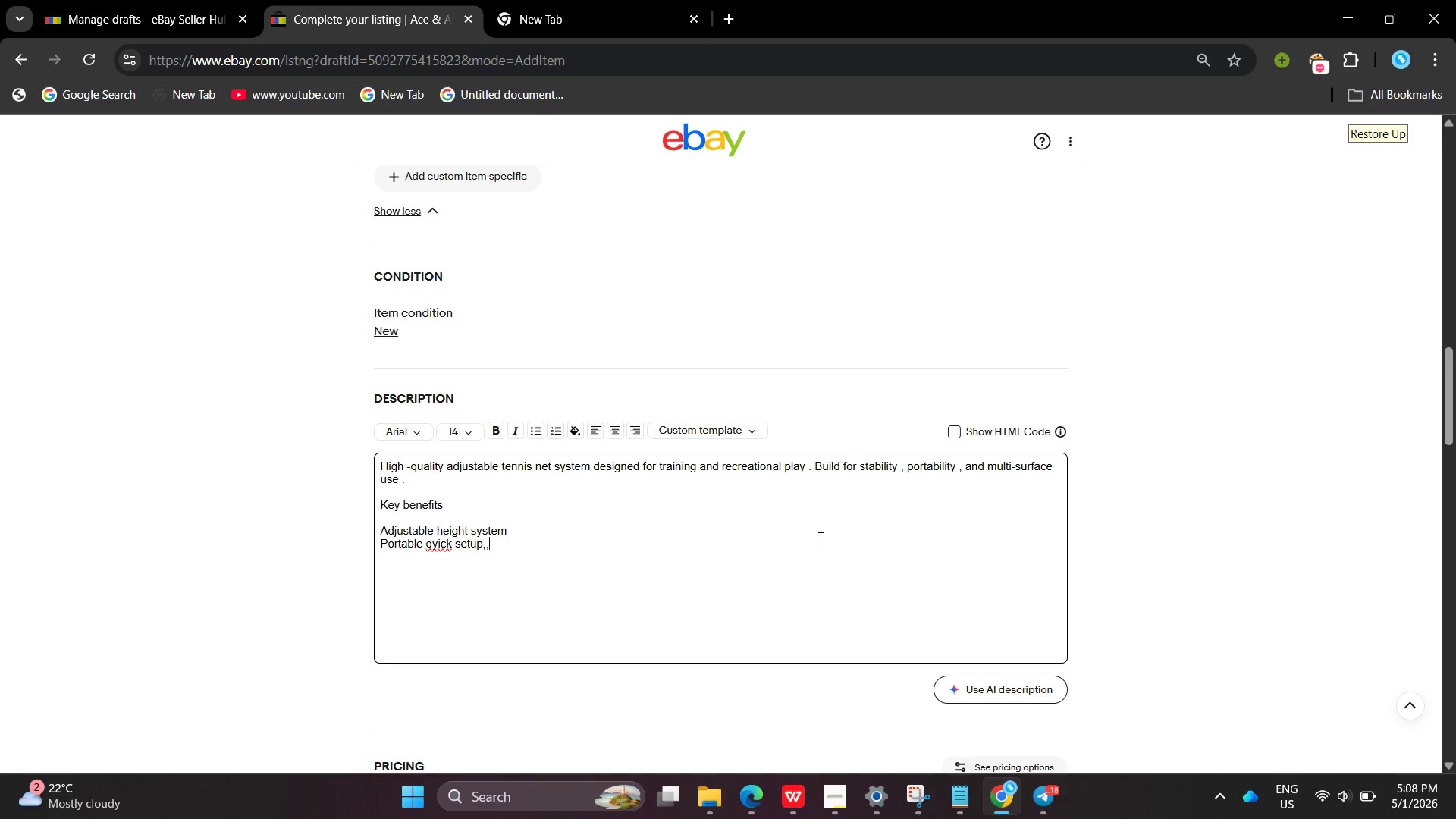 
key(Comma)
 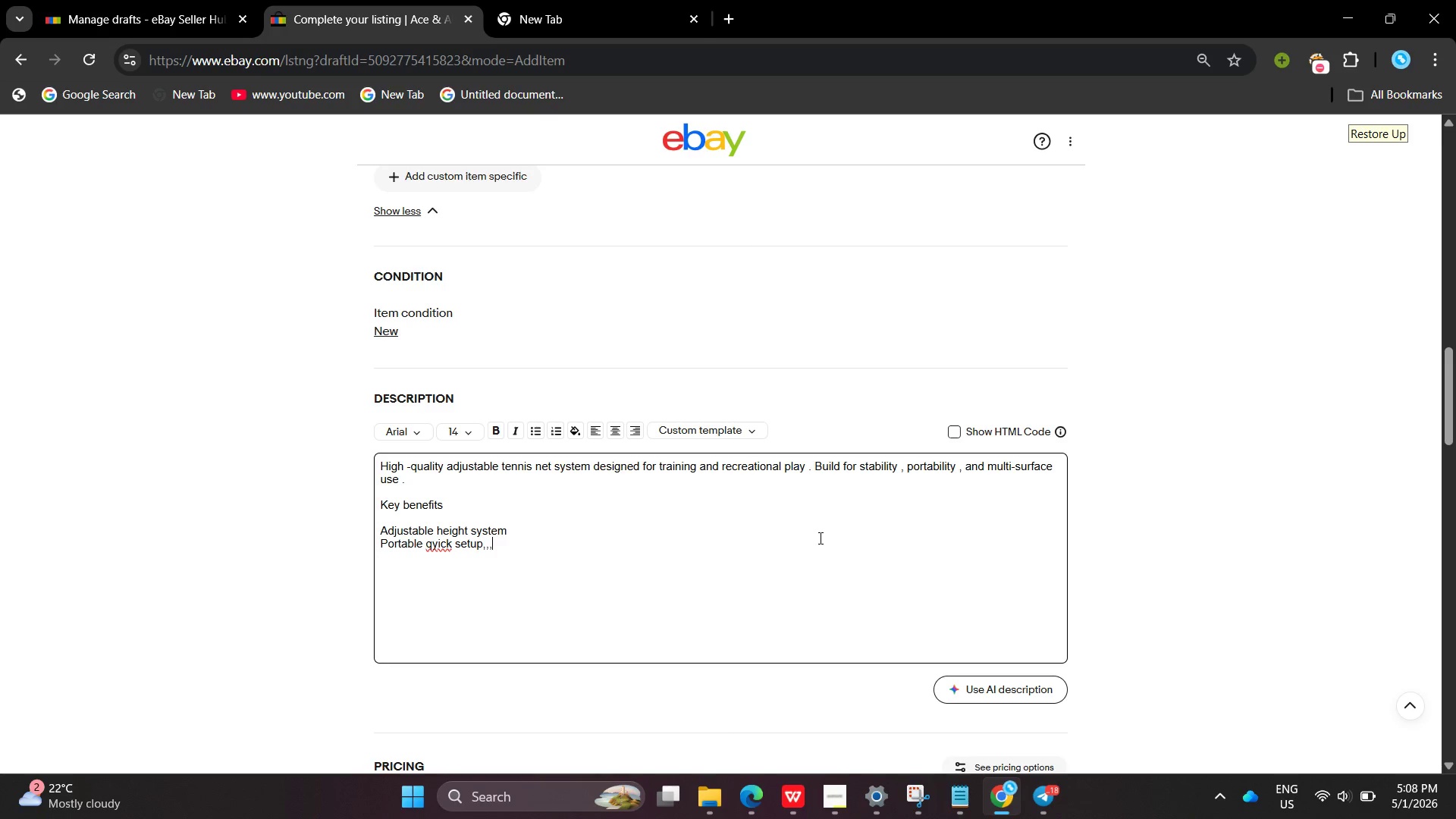 
key(Comma)
 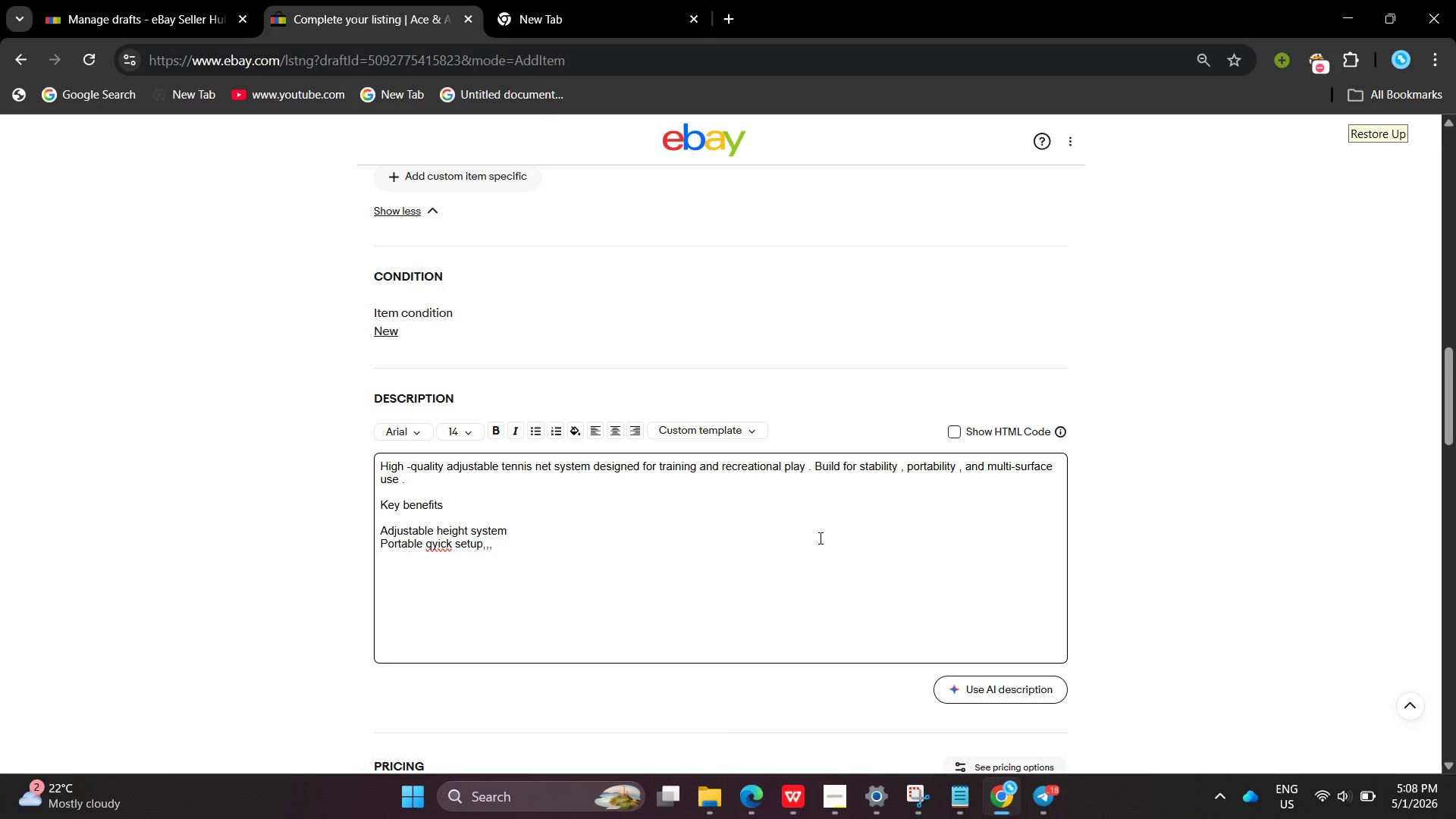 
key(Backspace)
 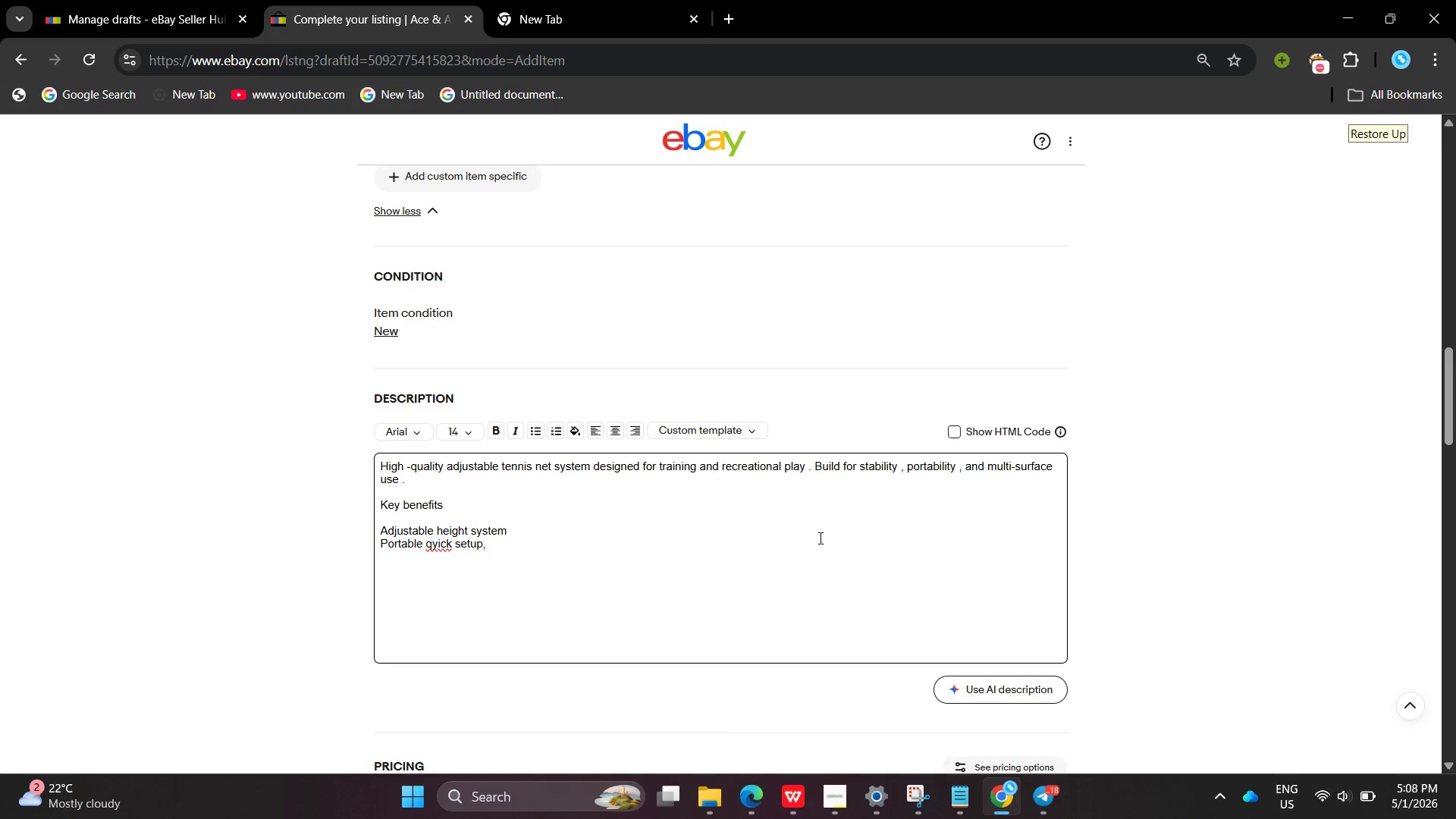 
key(Backspace)
 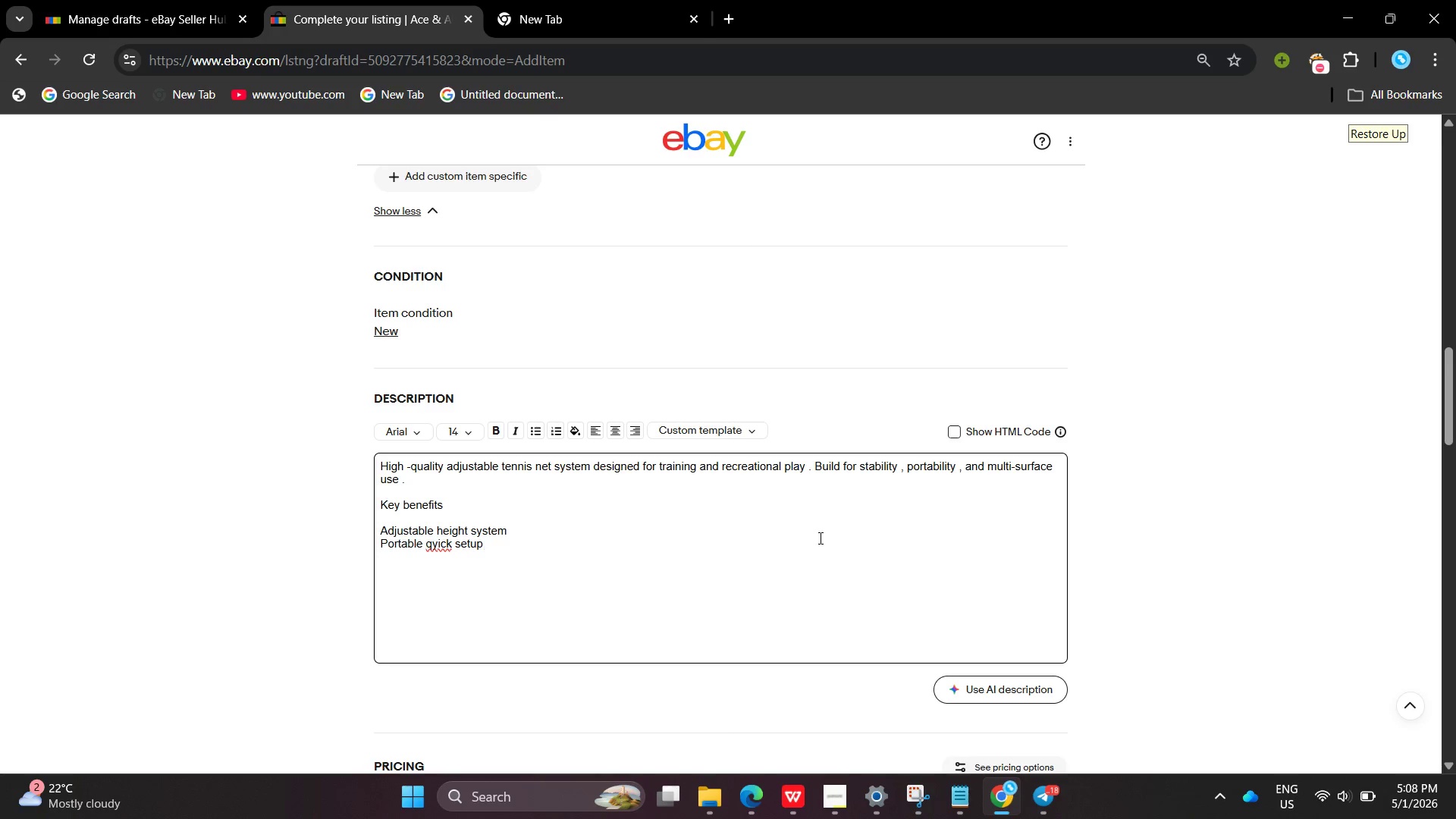 
key(Backspace)
 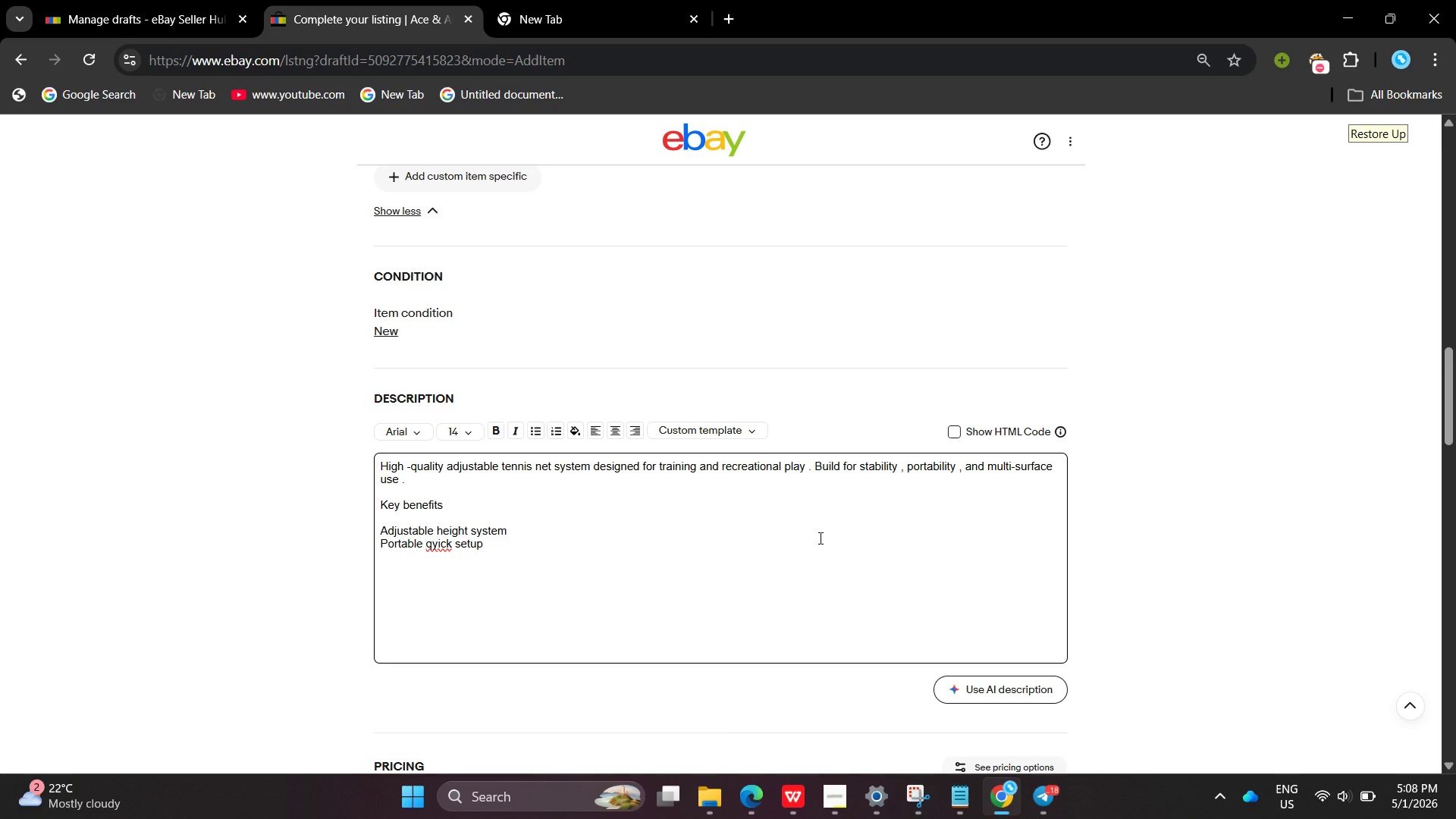 
key(Comma)
 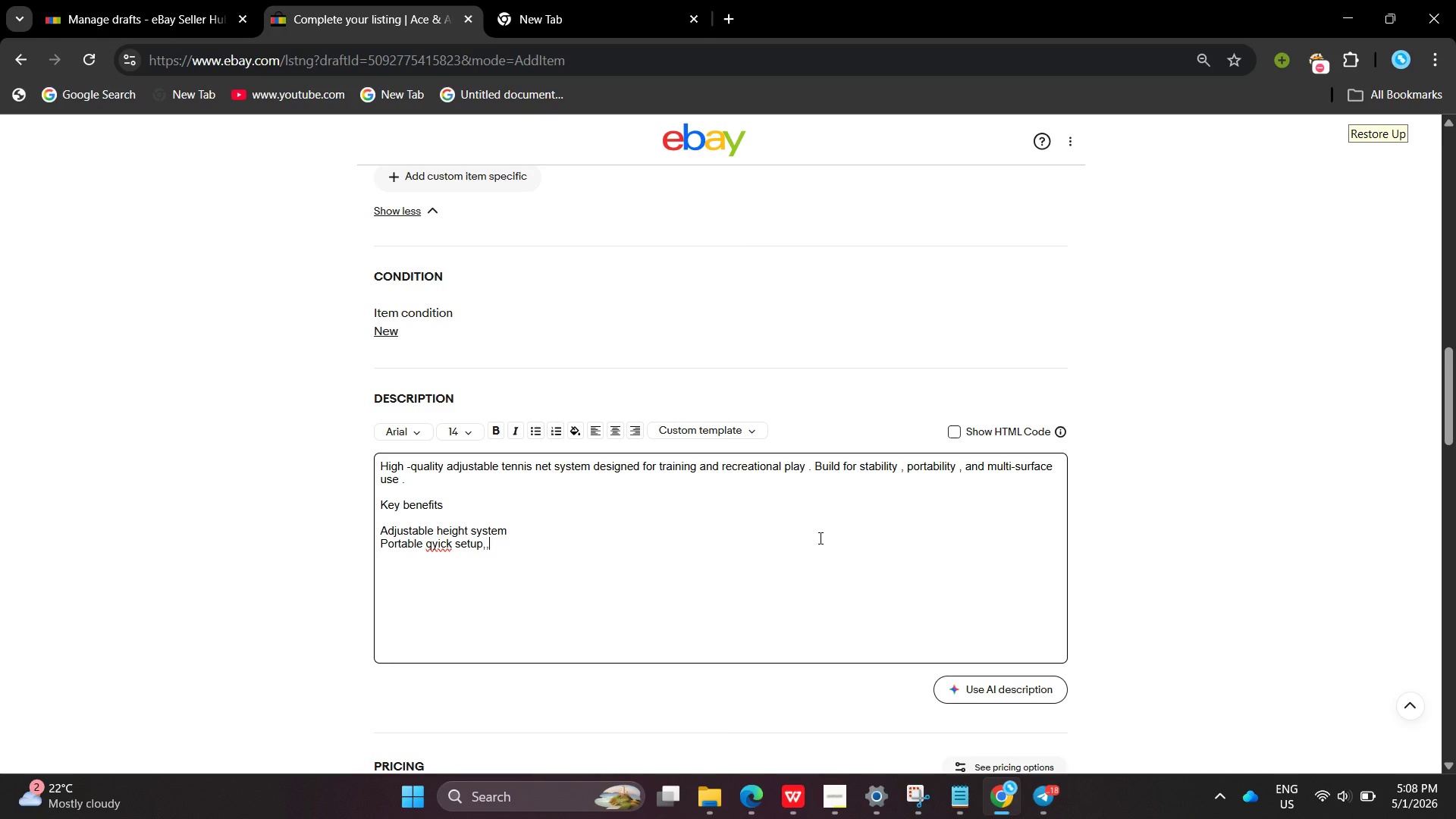 
key(Comma)
 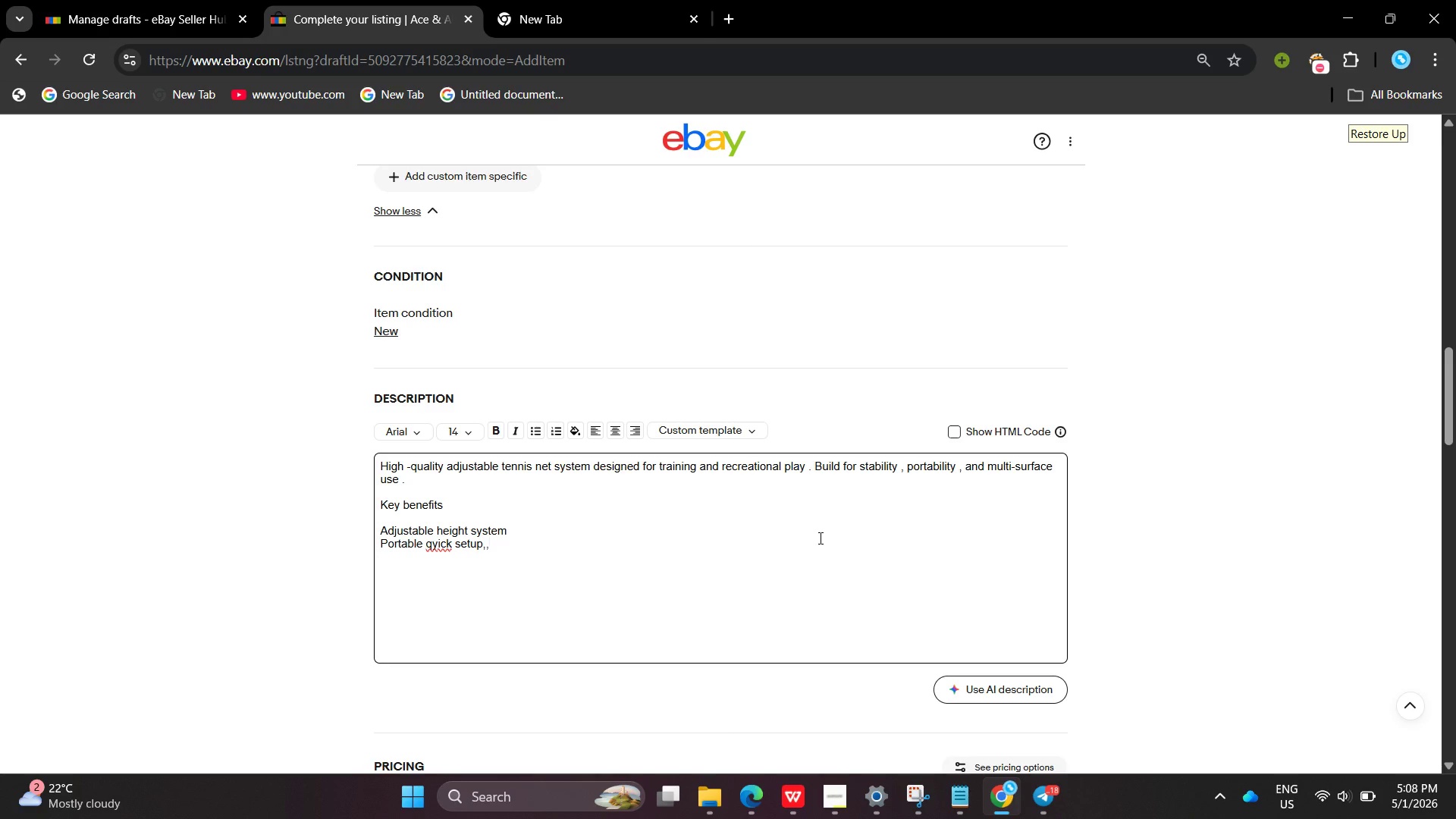 
key(Backspace)
 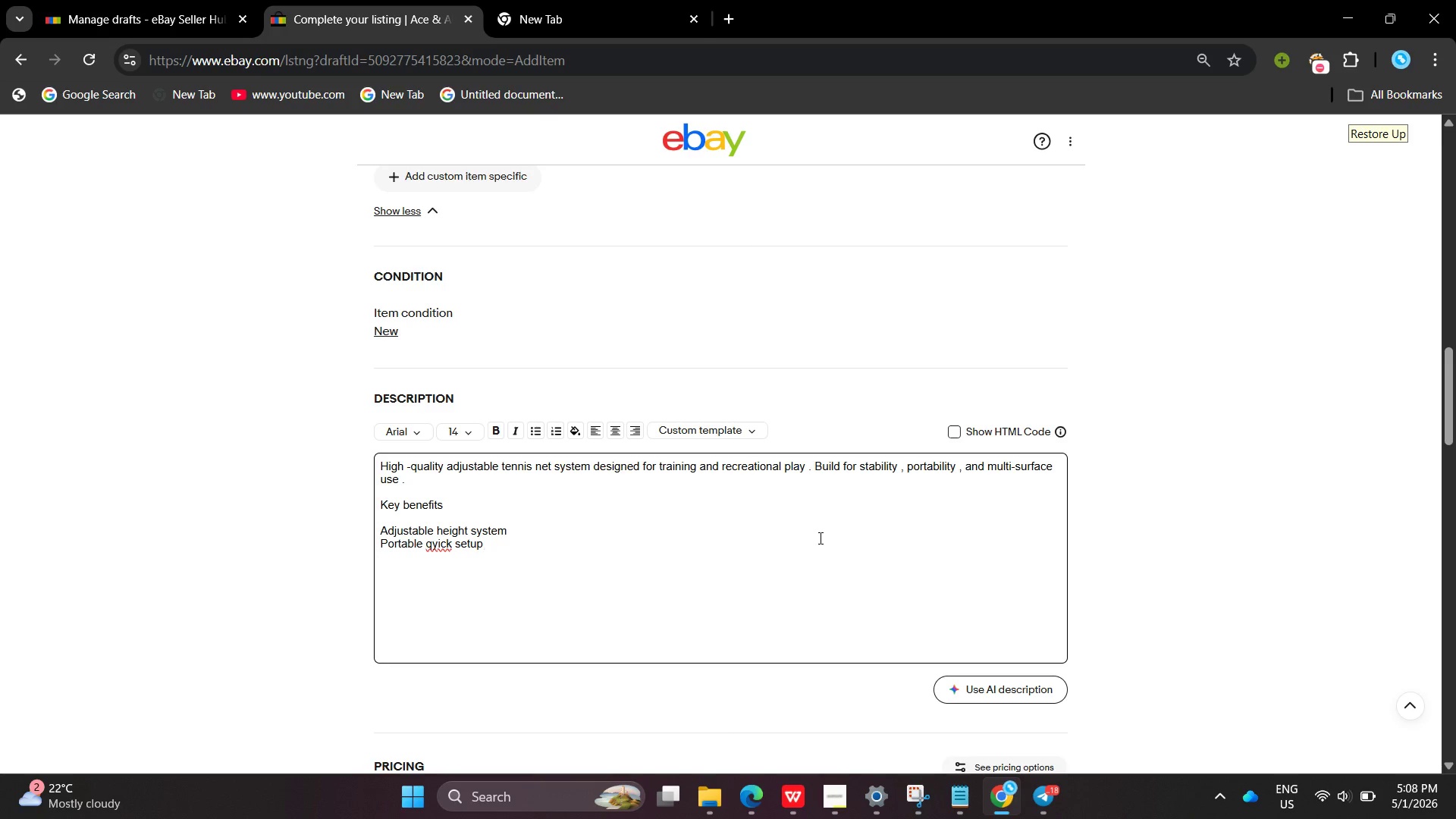 
key(Backspace)
 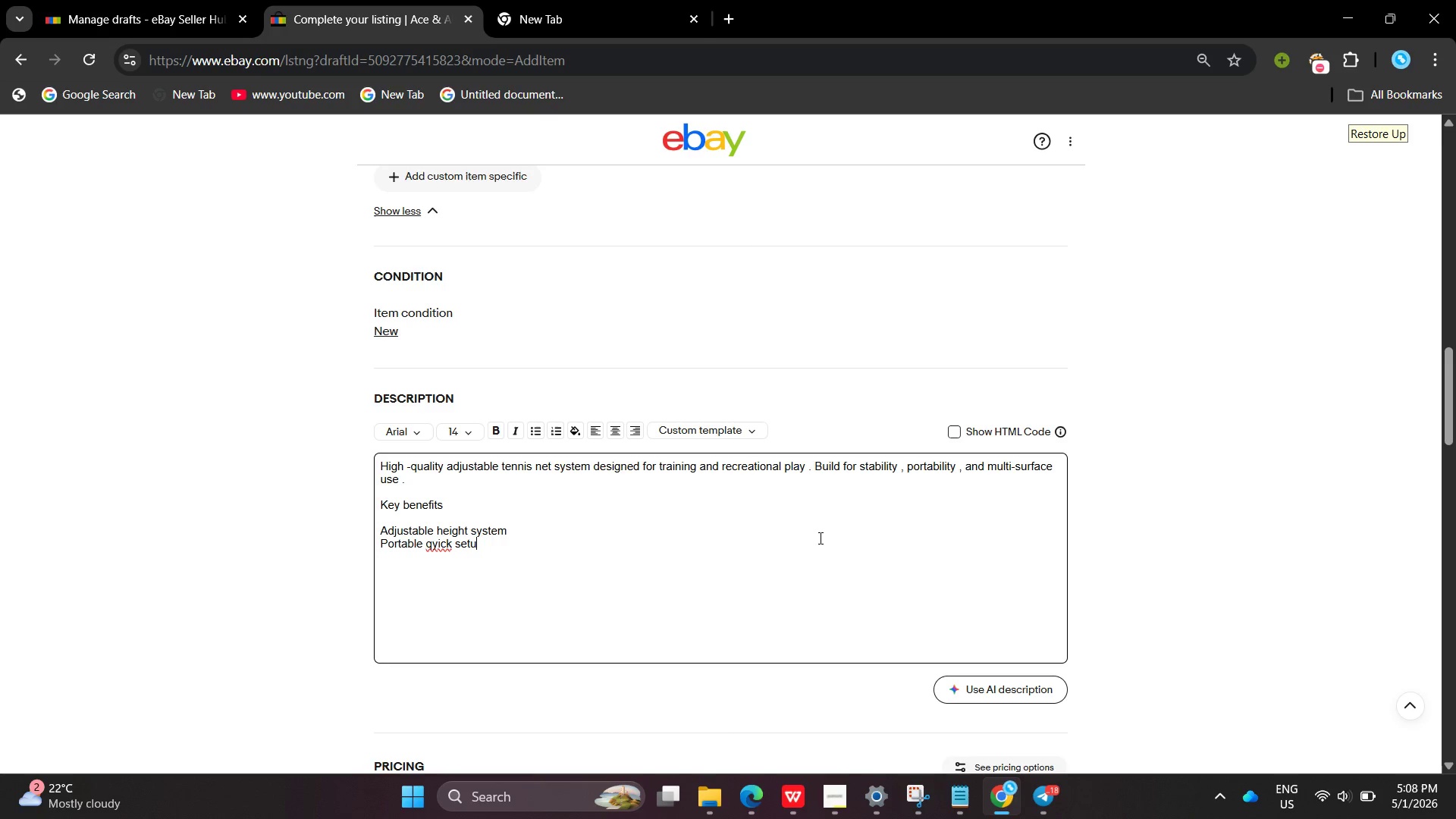 
key(Backspace)
 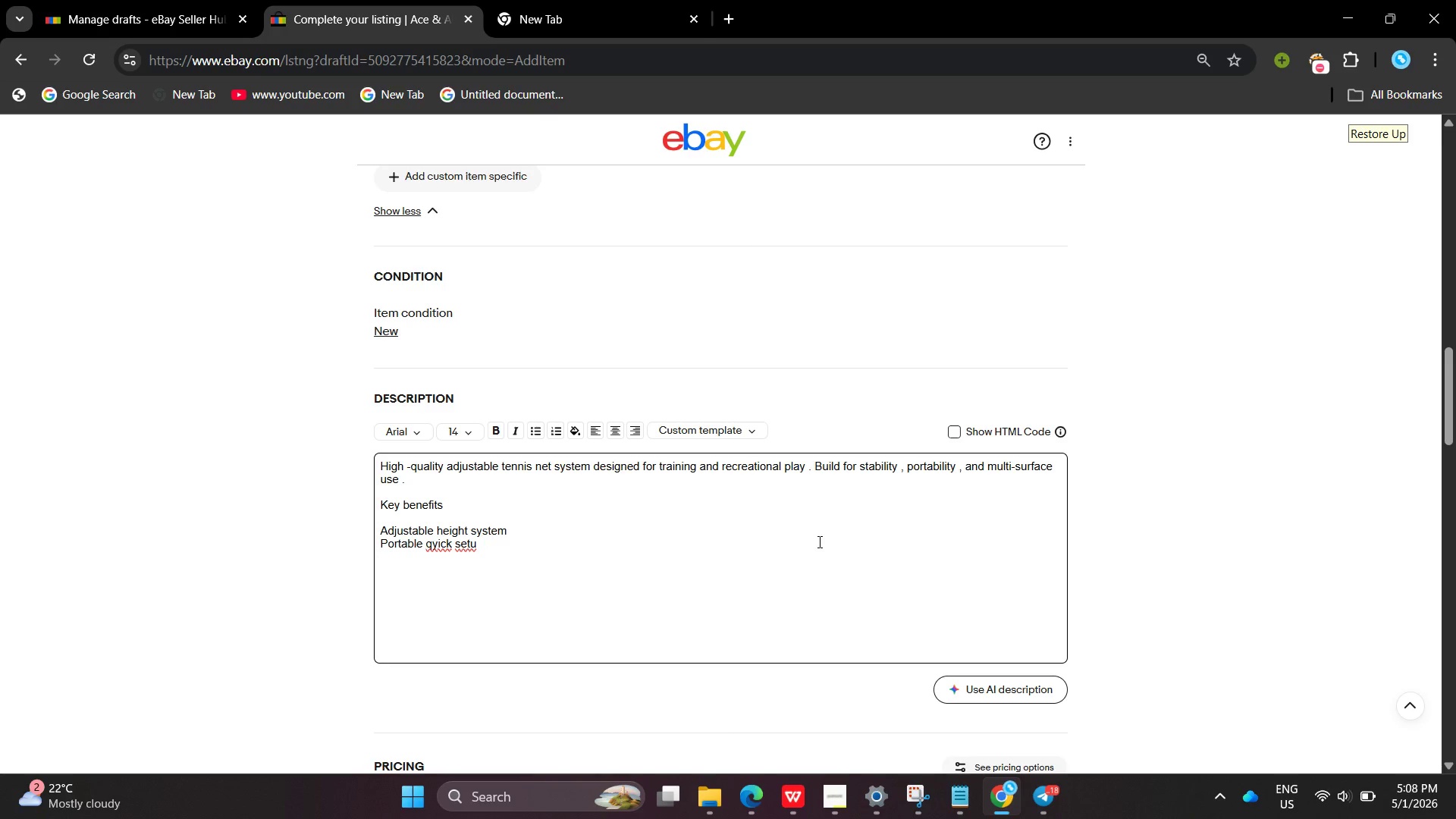 
key(T)
 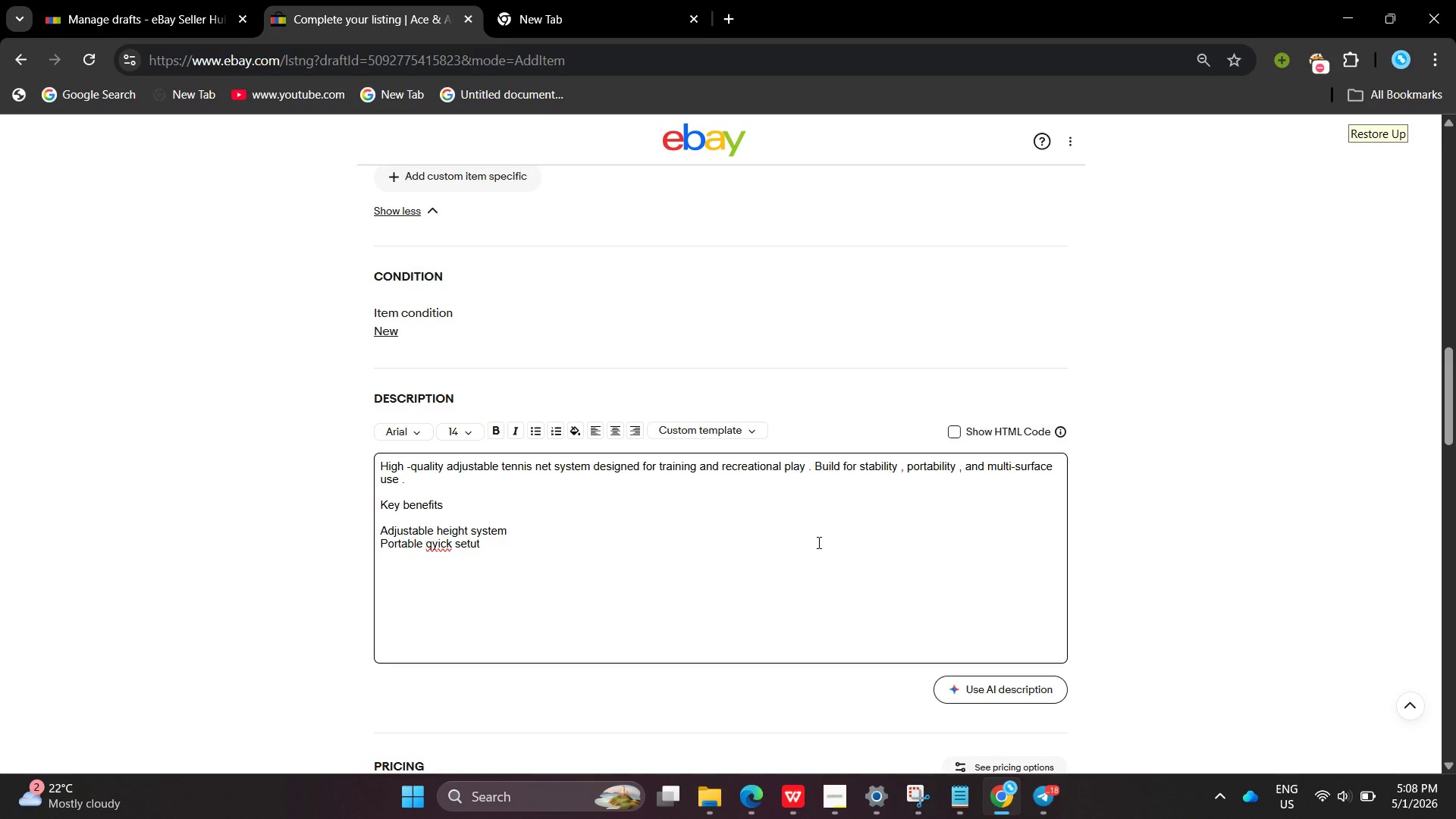 
key(NumLock)
 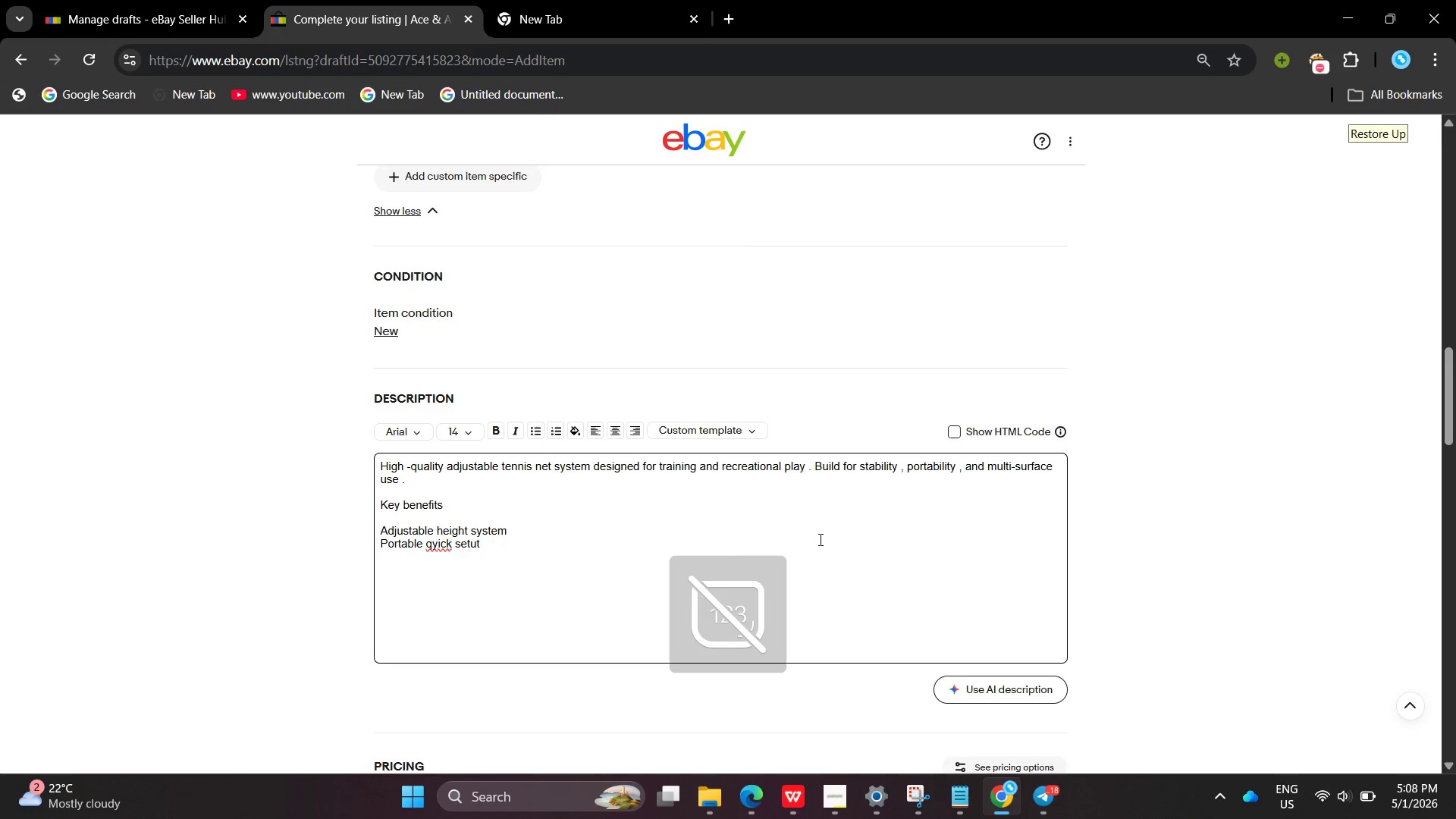 
key(P)
 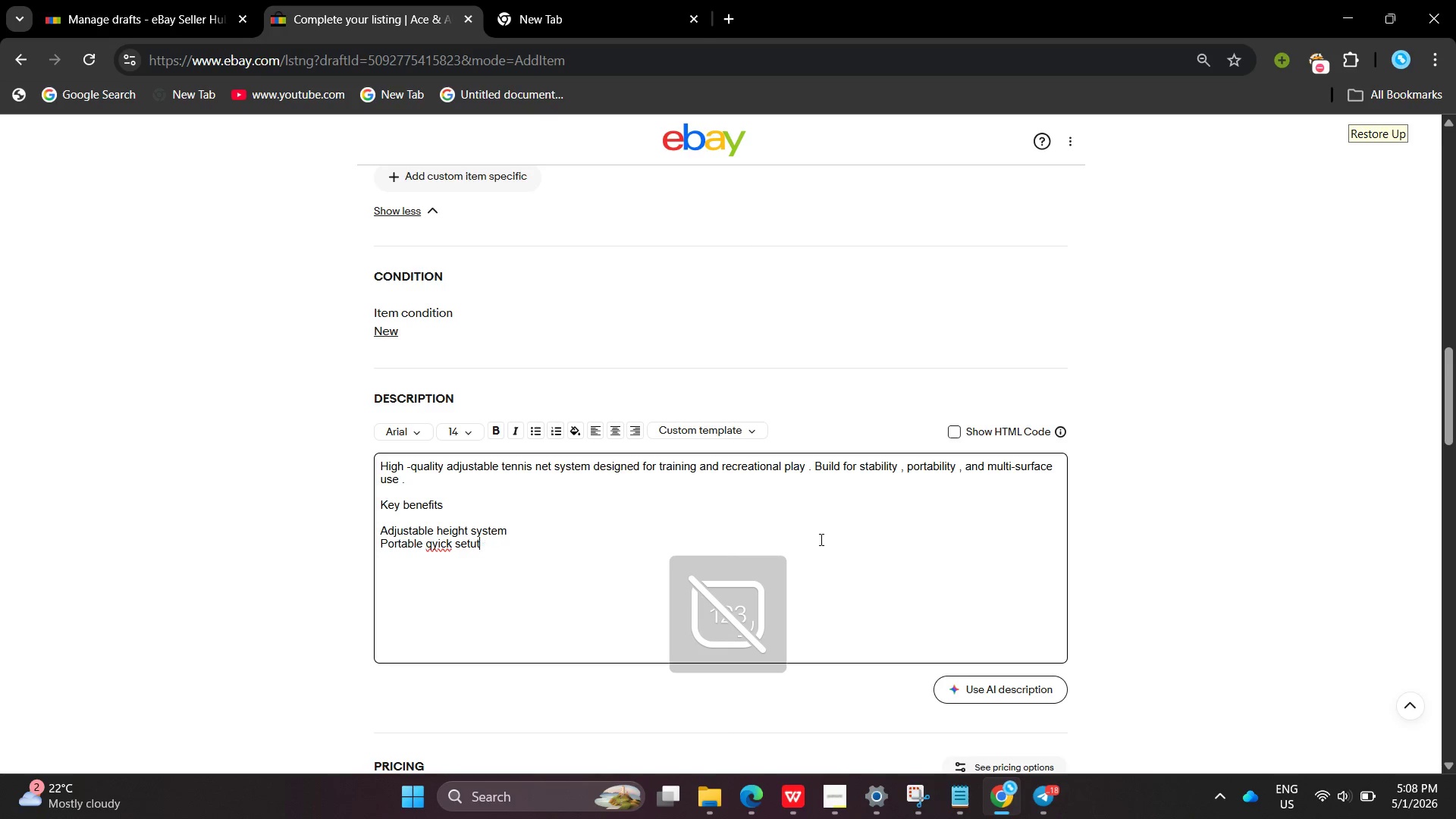 
key(Backspace)
 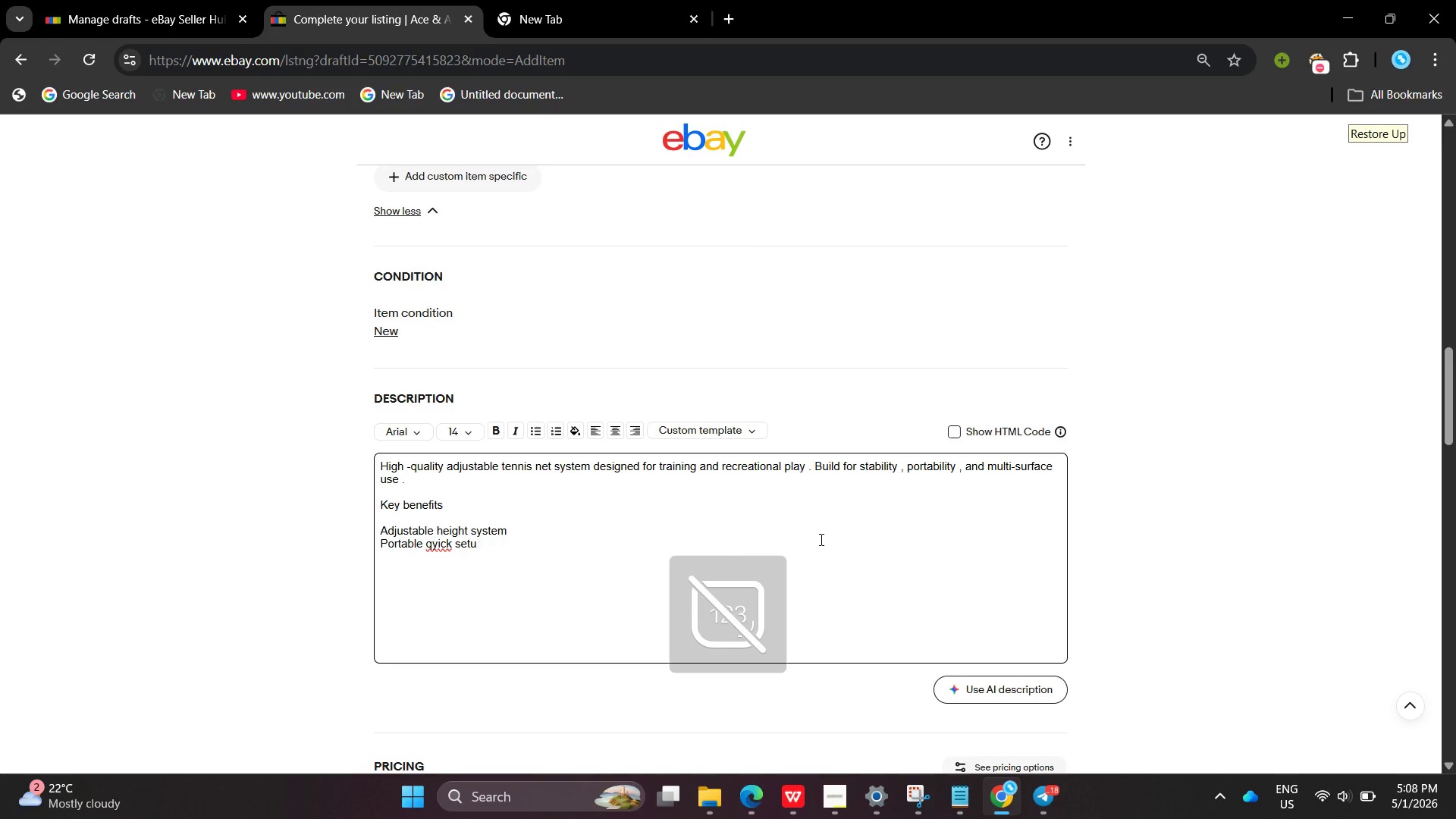 
key(Backspace)
 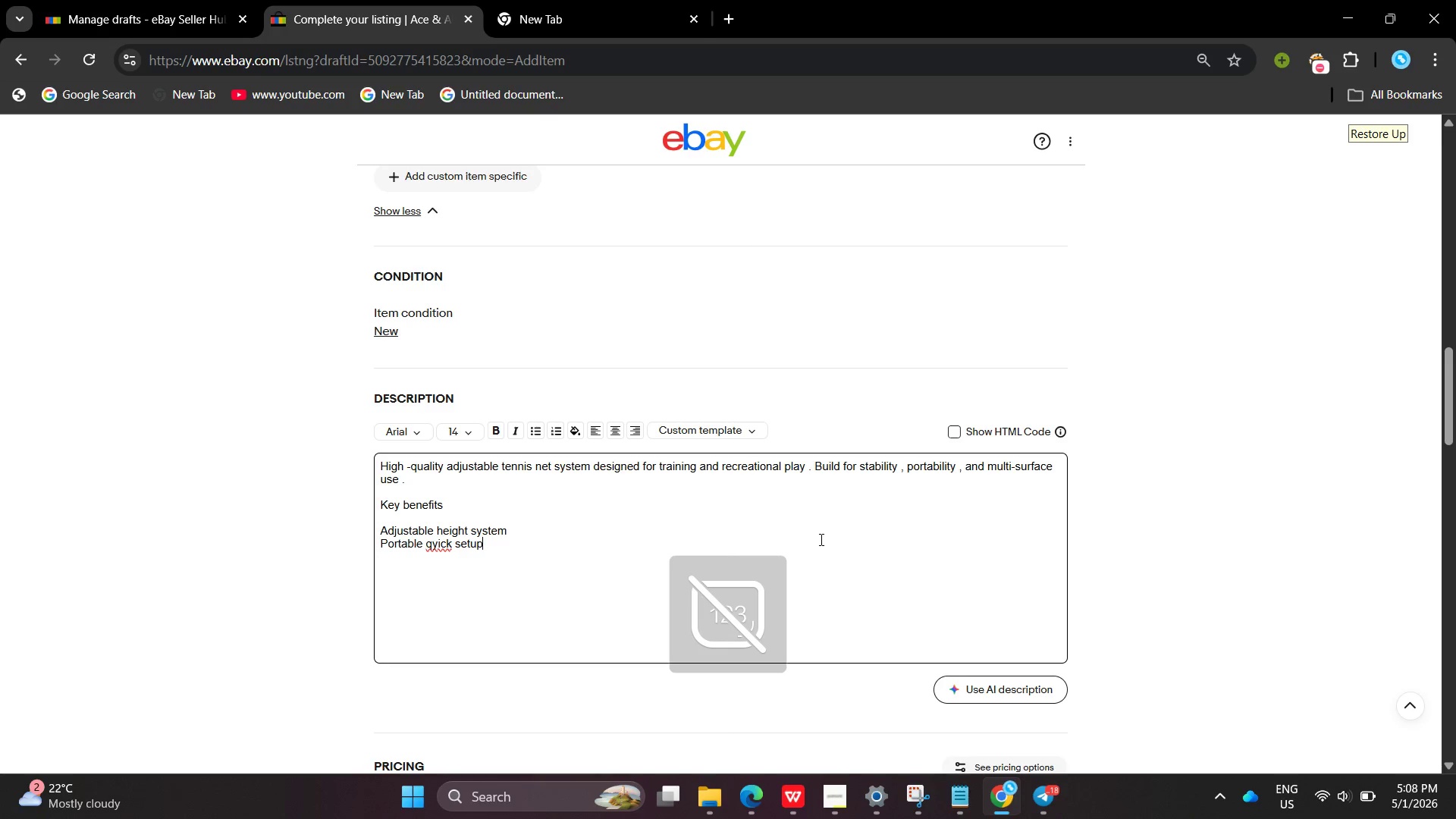 
key(P)
 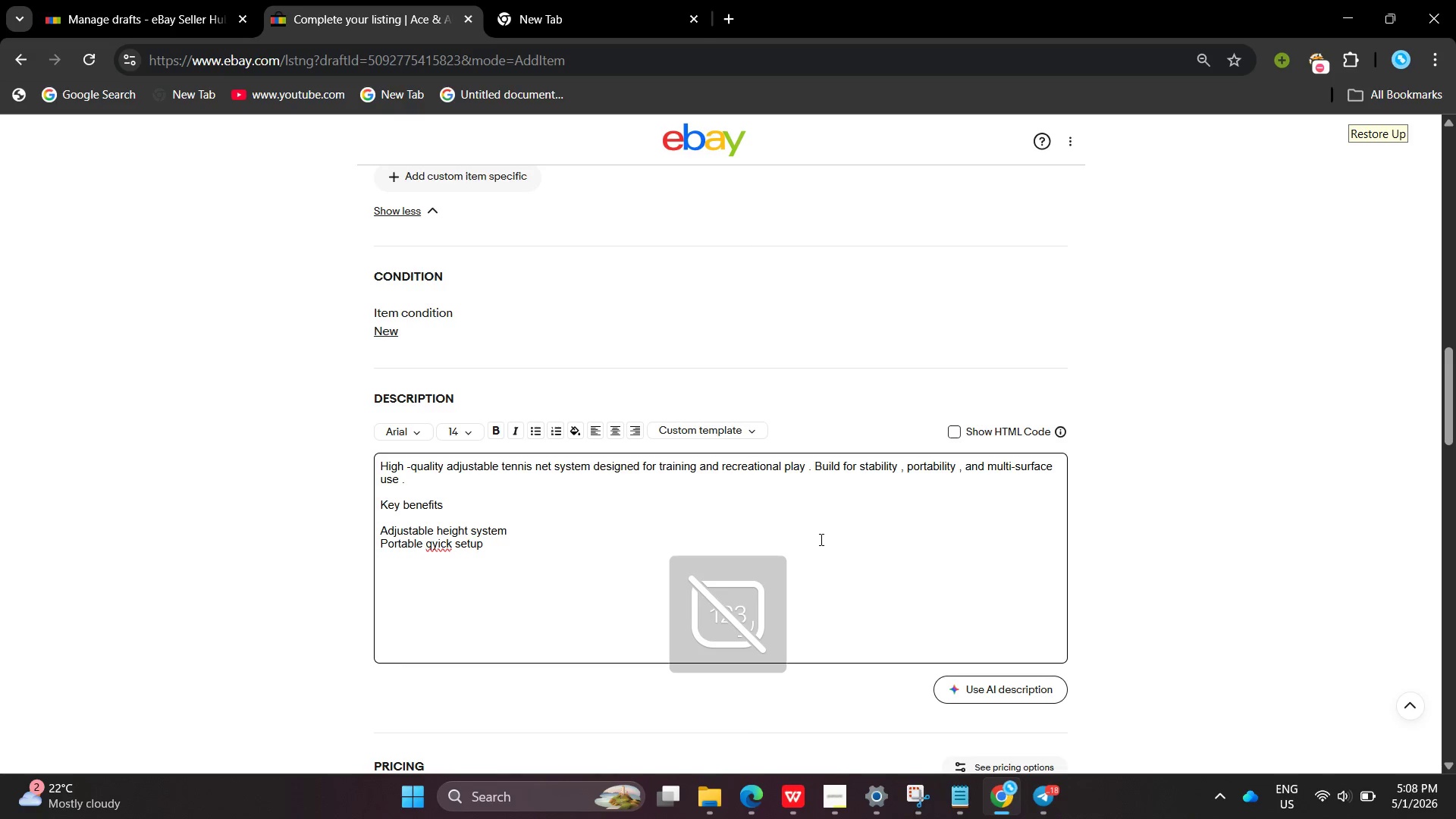 
hold_key(key=ArrowLeft, duration=0.61)
 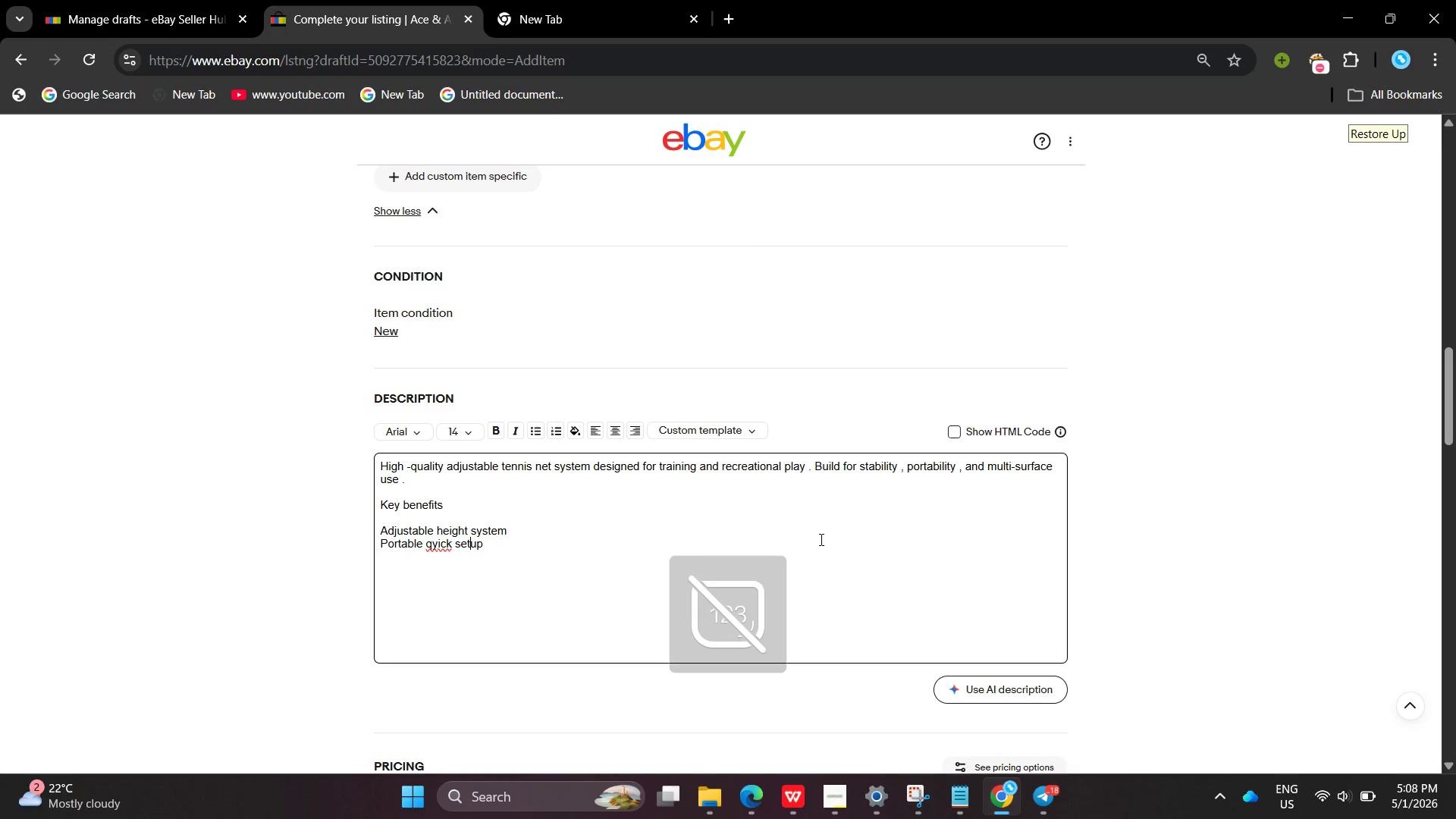 
key(ArrowLeft)
 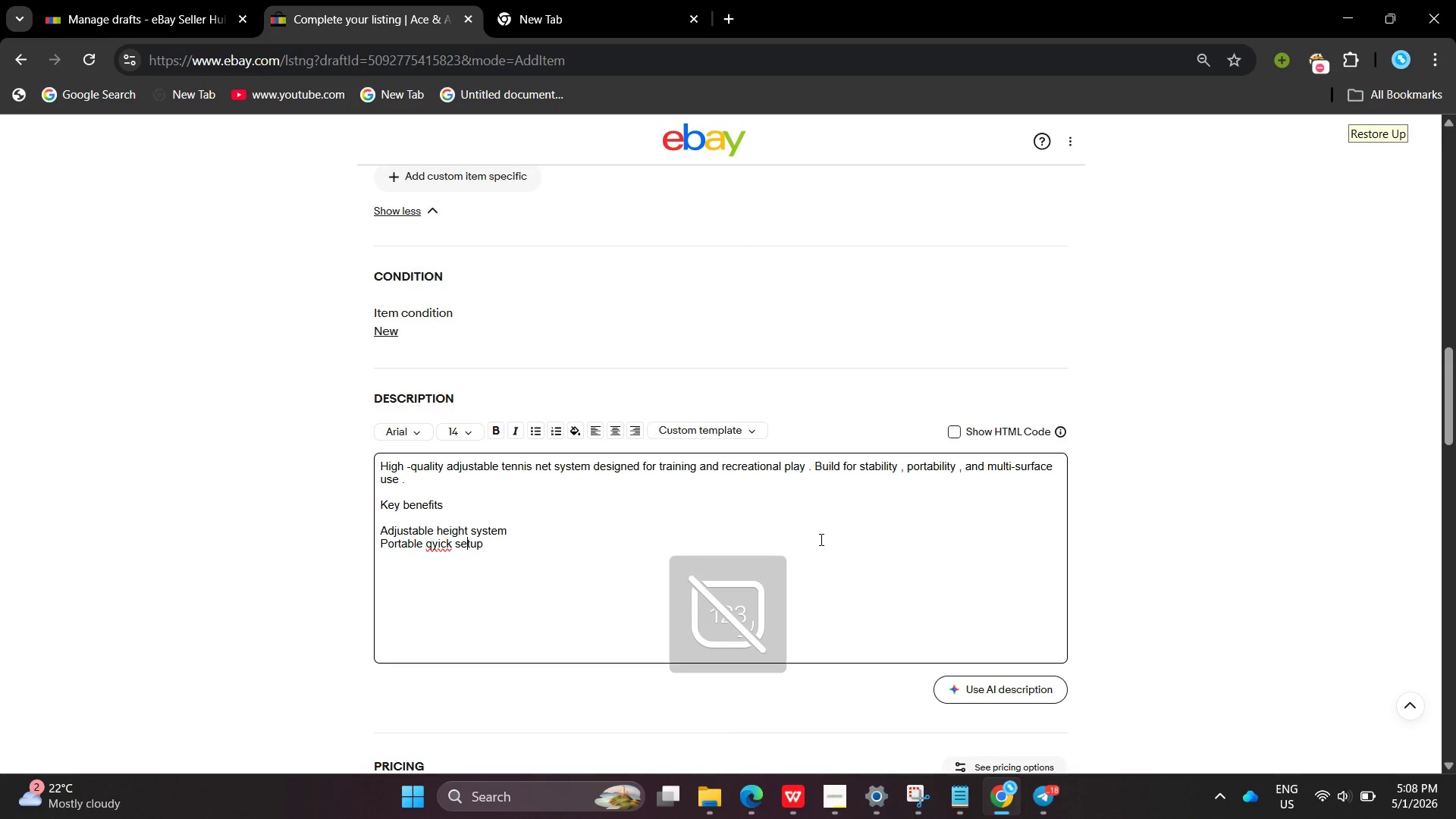 
key(ArrowLeft)
 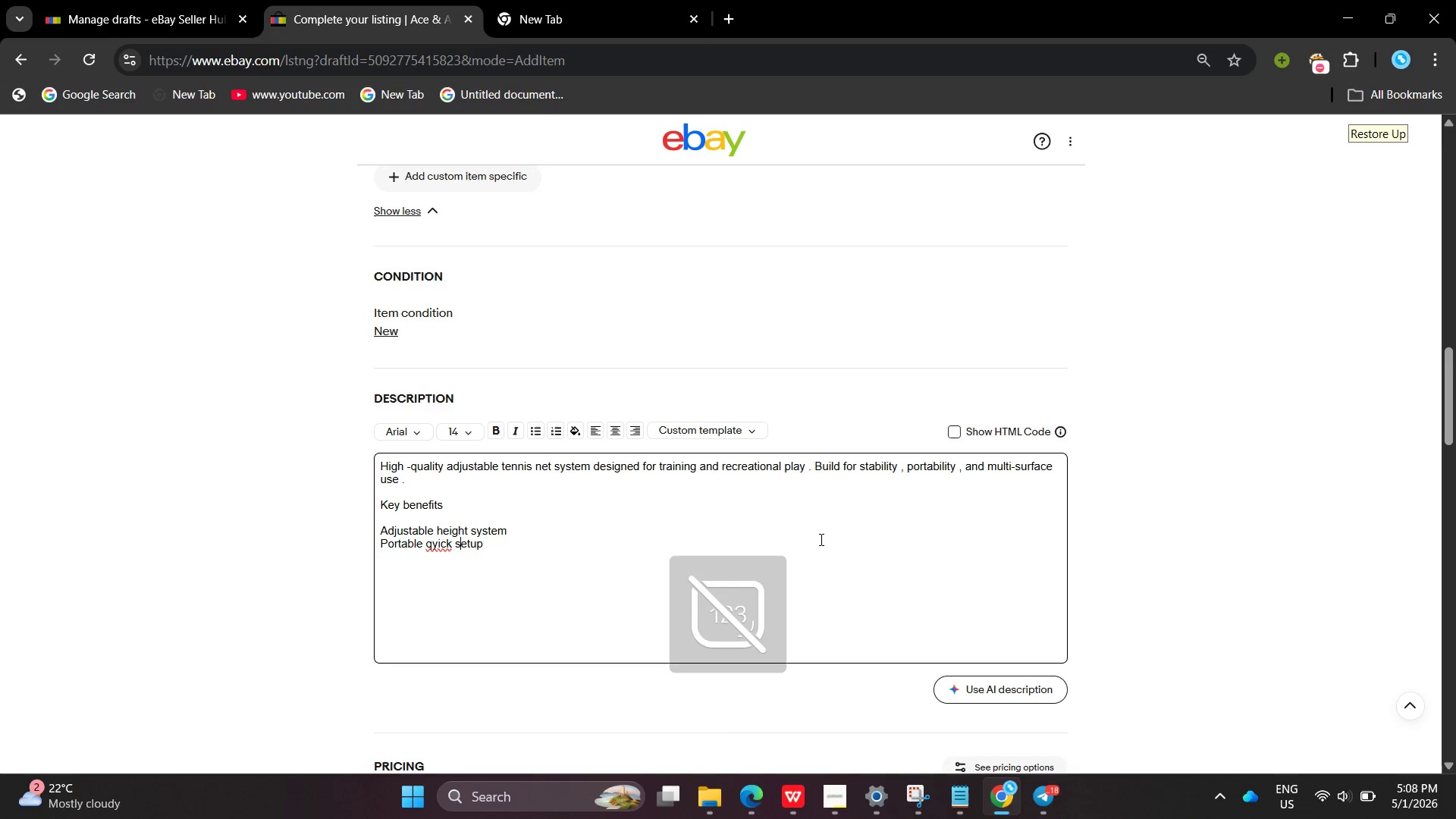 
key(ArrowLeft)
 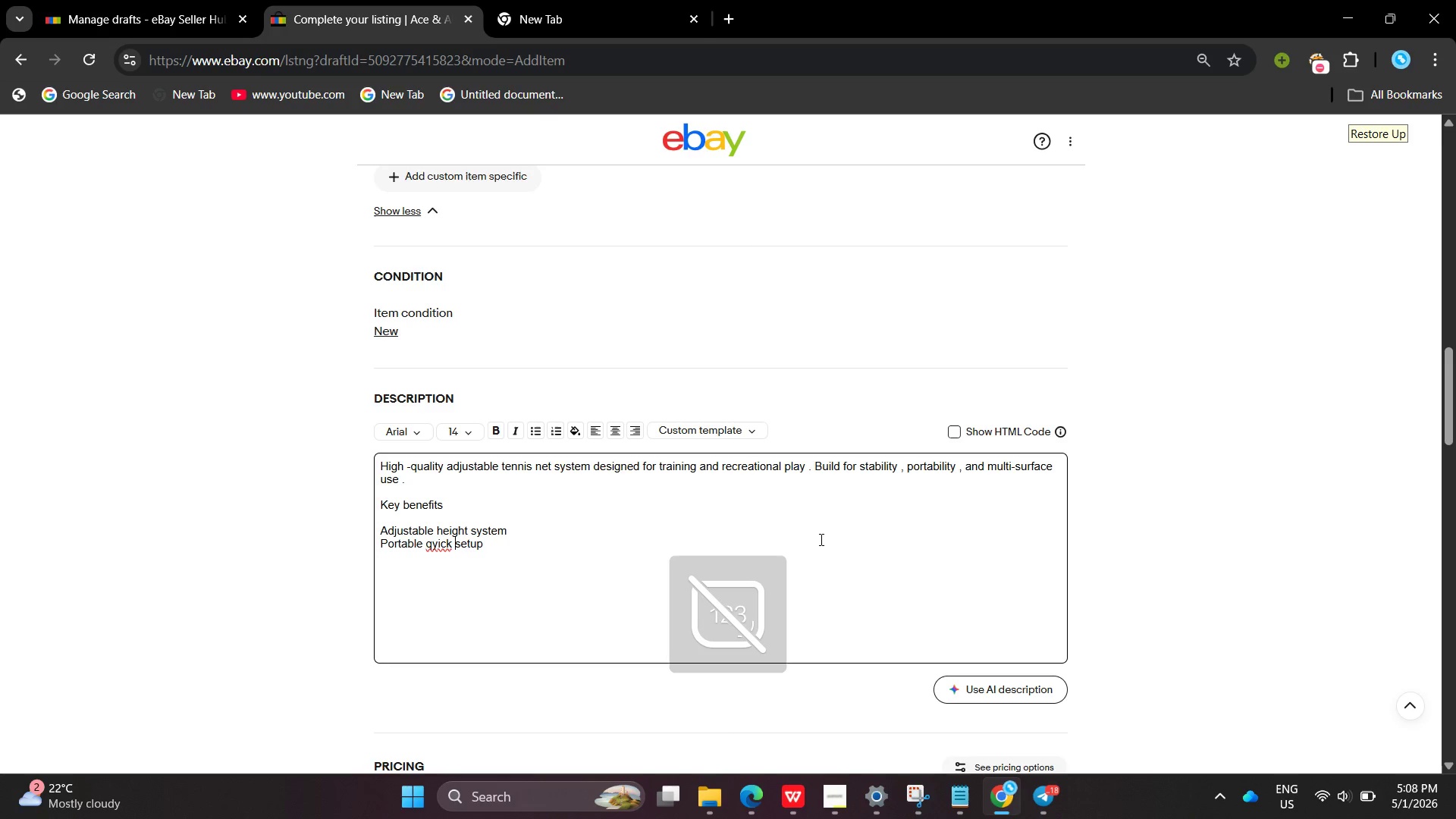 
key(ArrowLeft)
 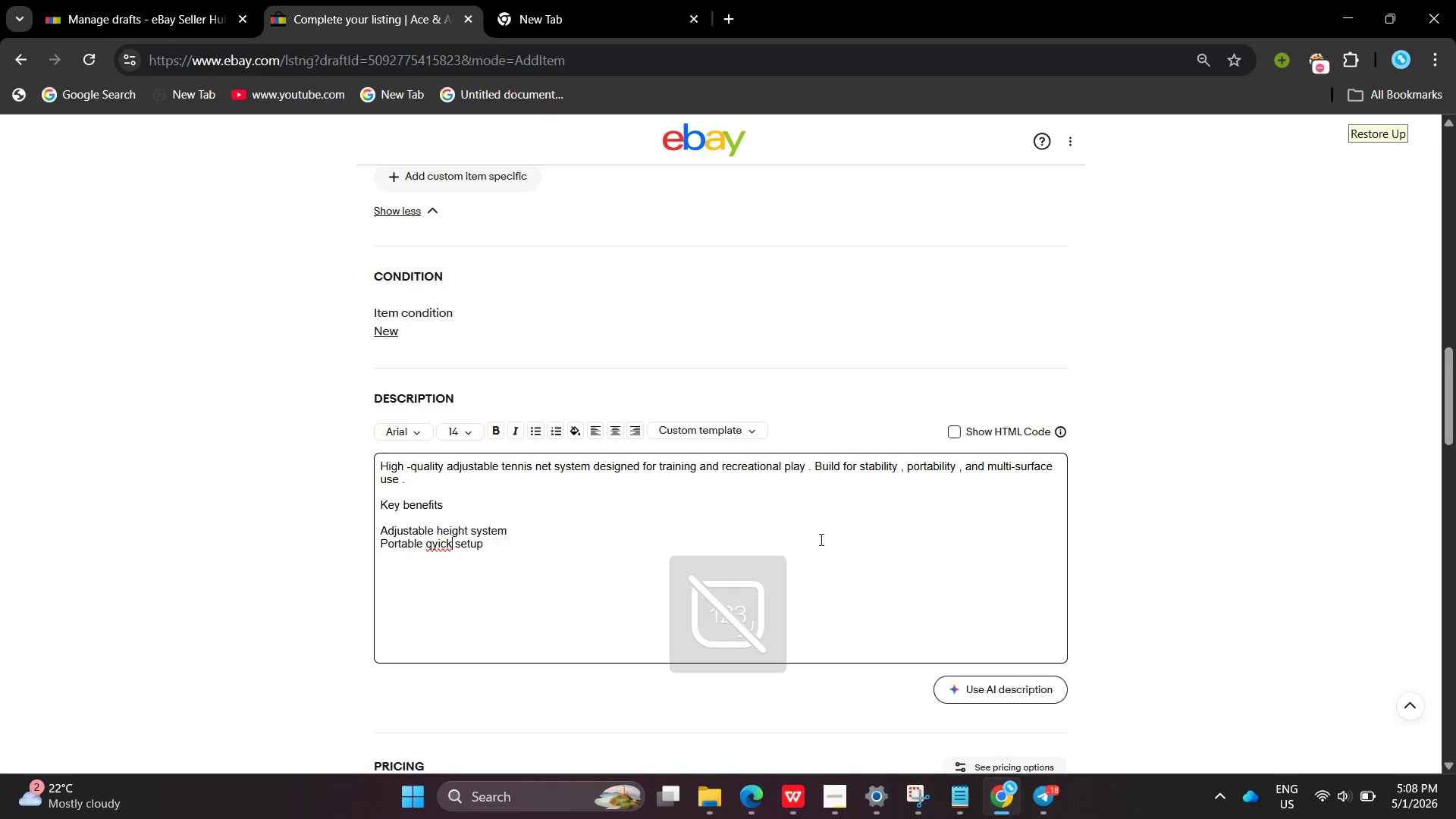 
key(ArrowLeft)
 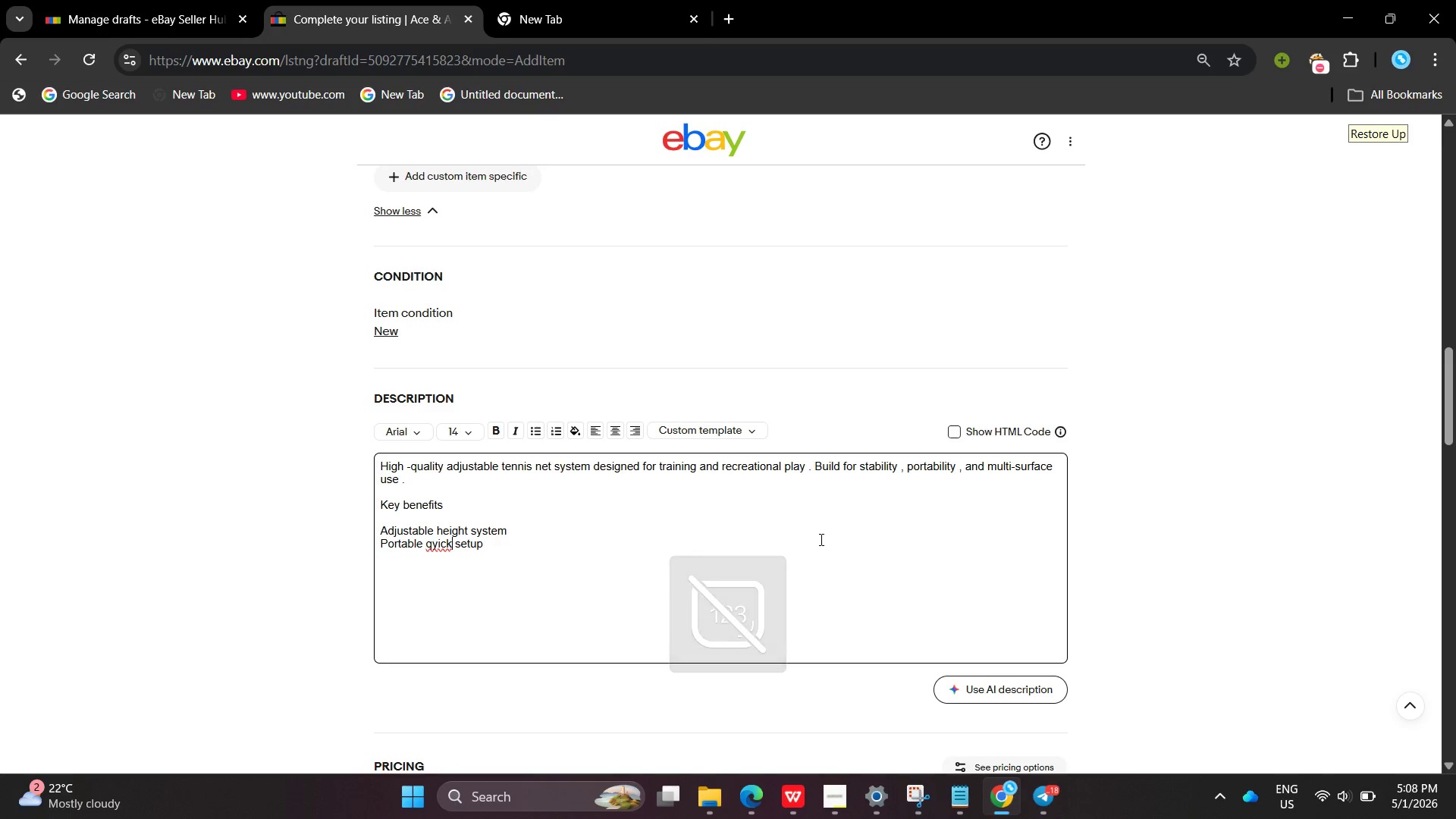 
key(ArrowLeft)
 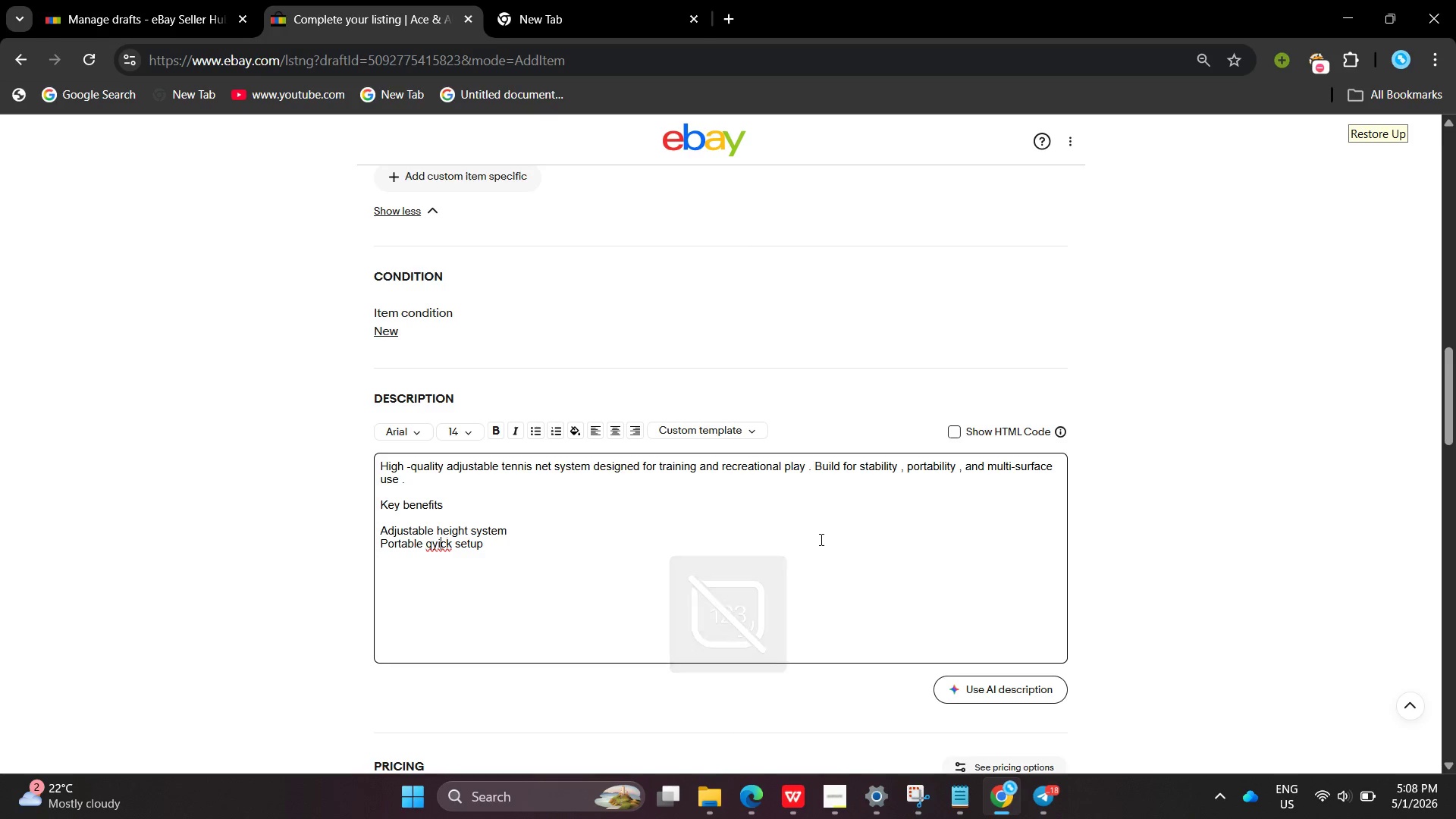 
key(ArrowLeft)
 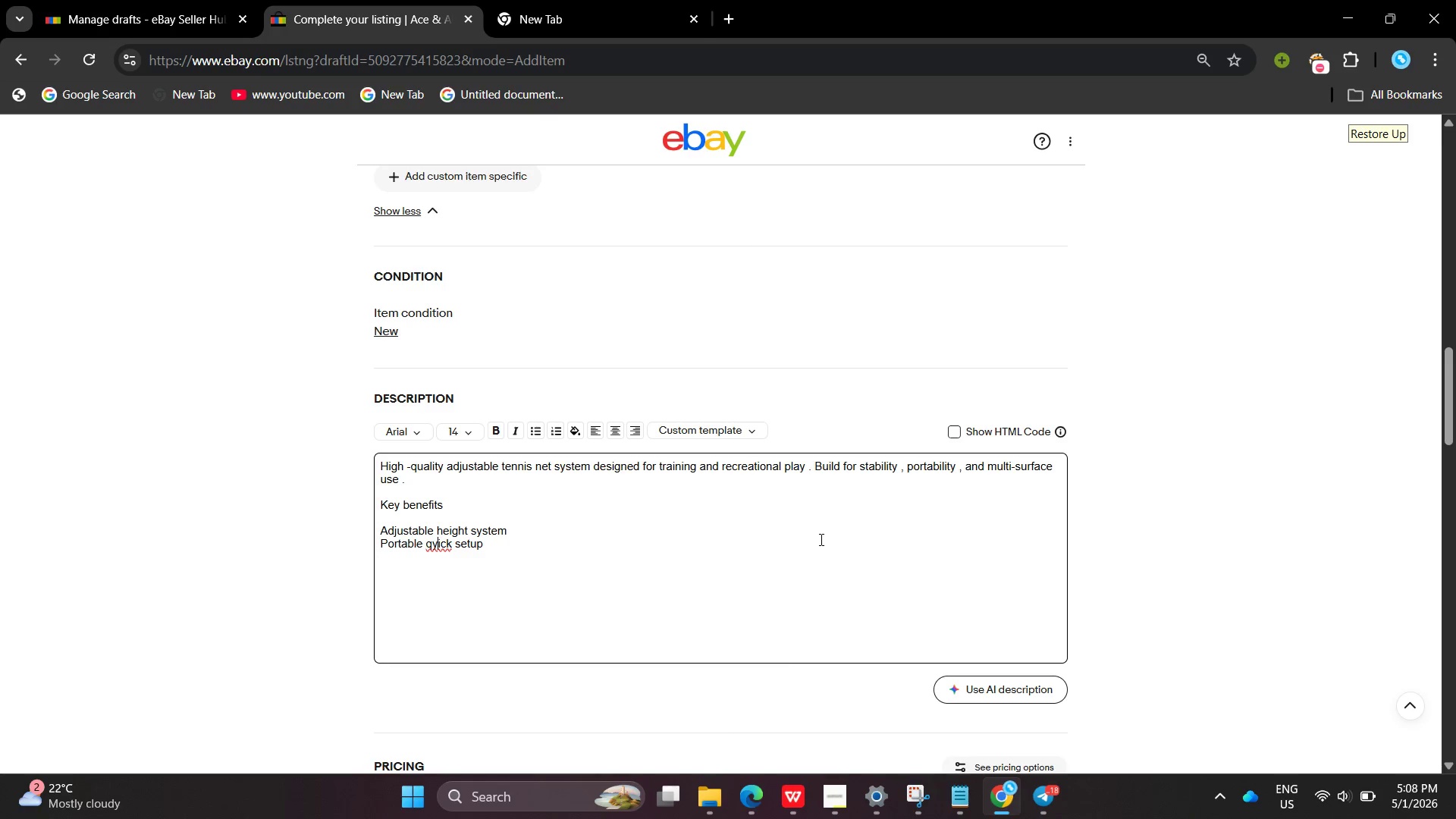 
key(ArrowLeft)
 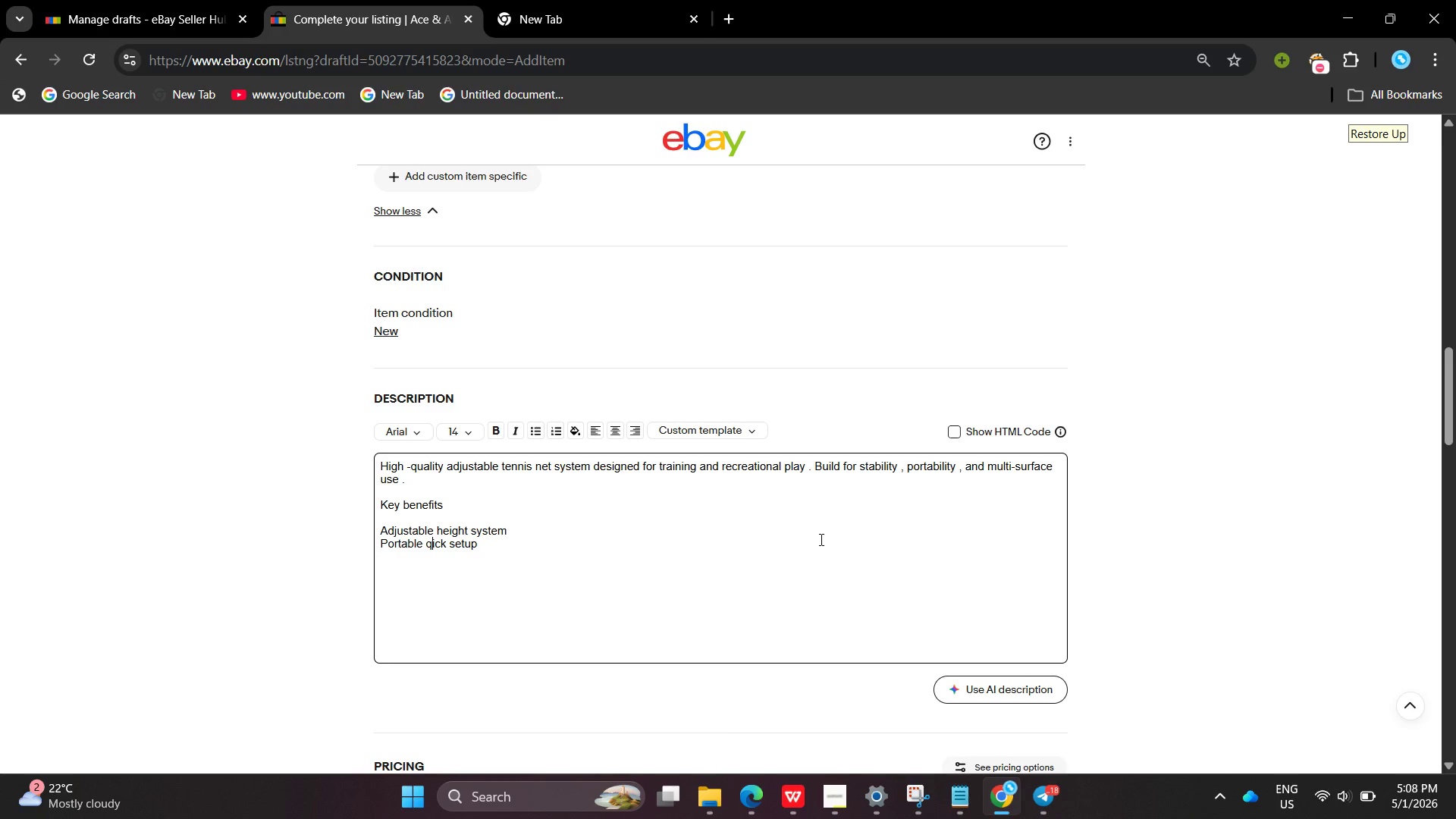 
key(Backspace)
 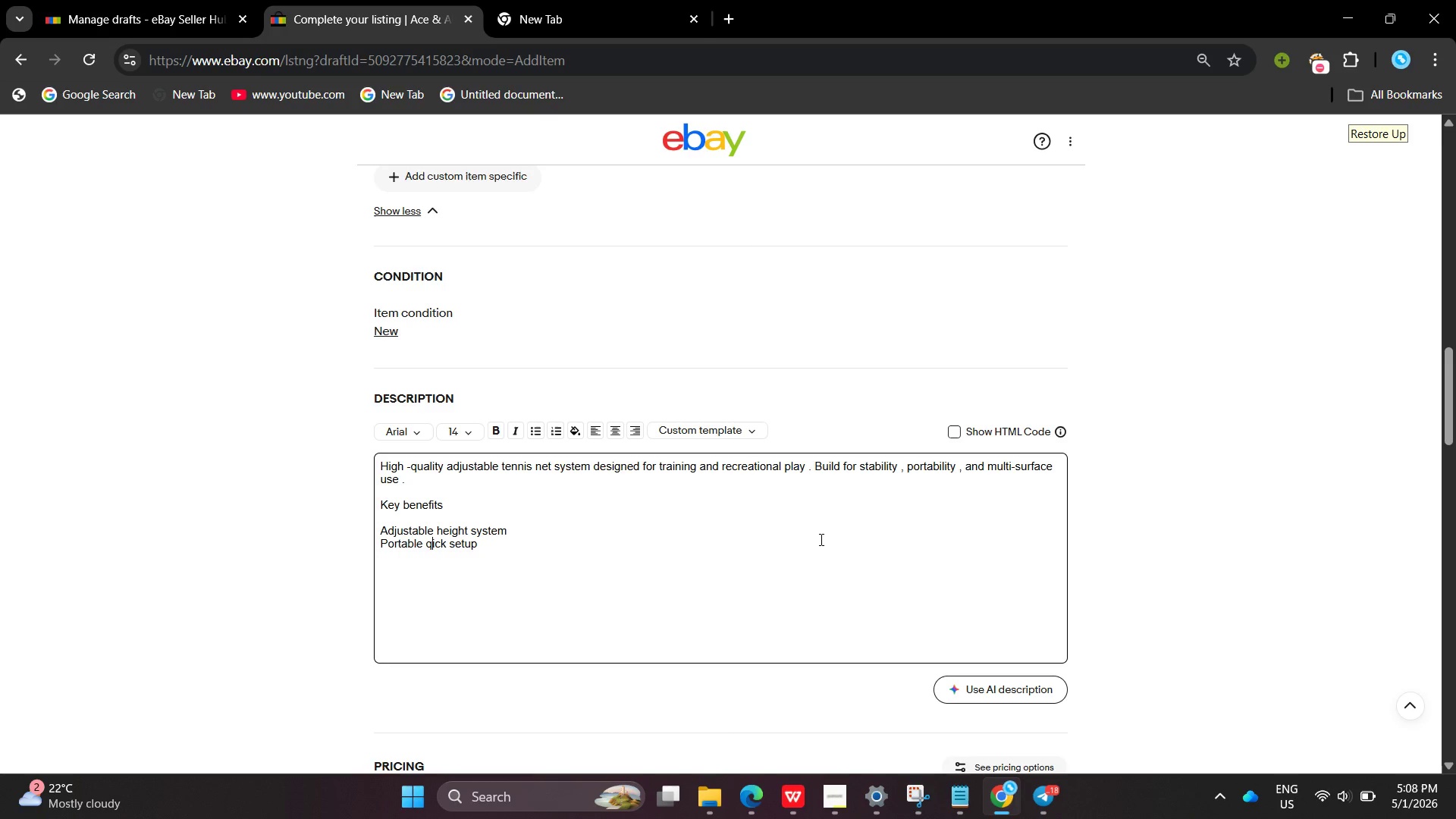 
key(U)
 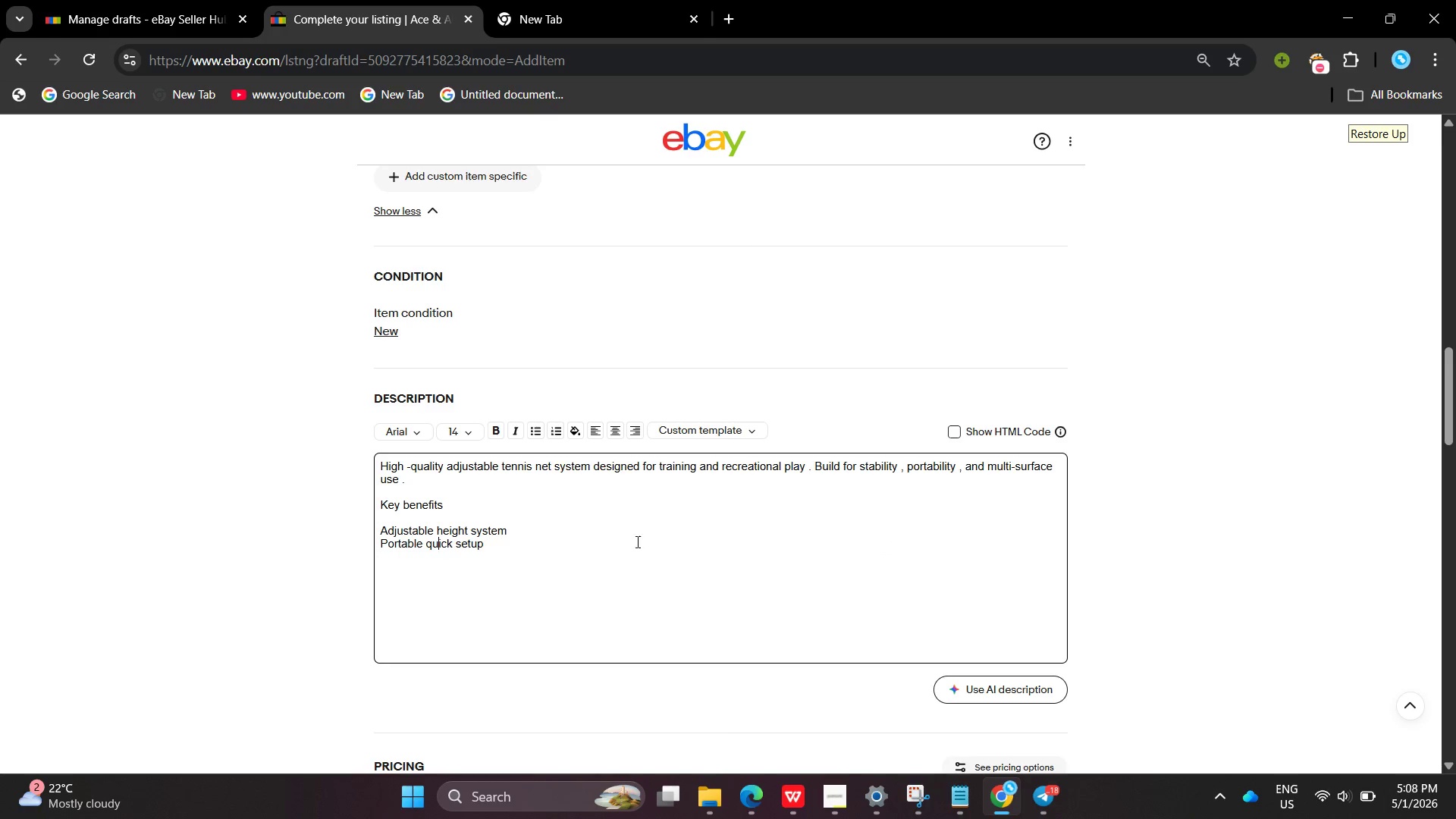 
left_click([634, 541])
 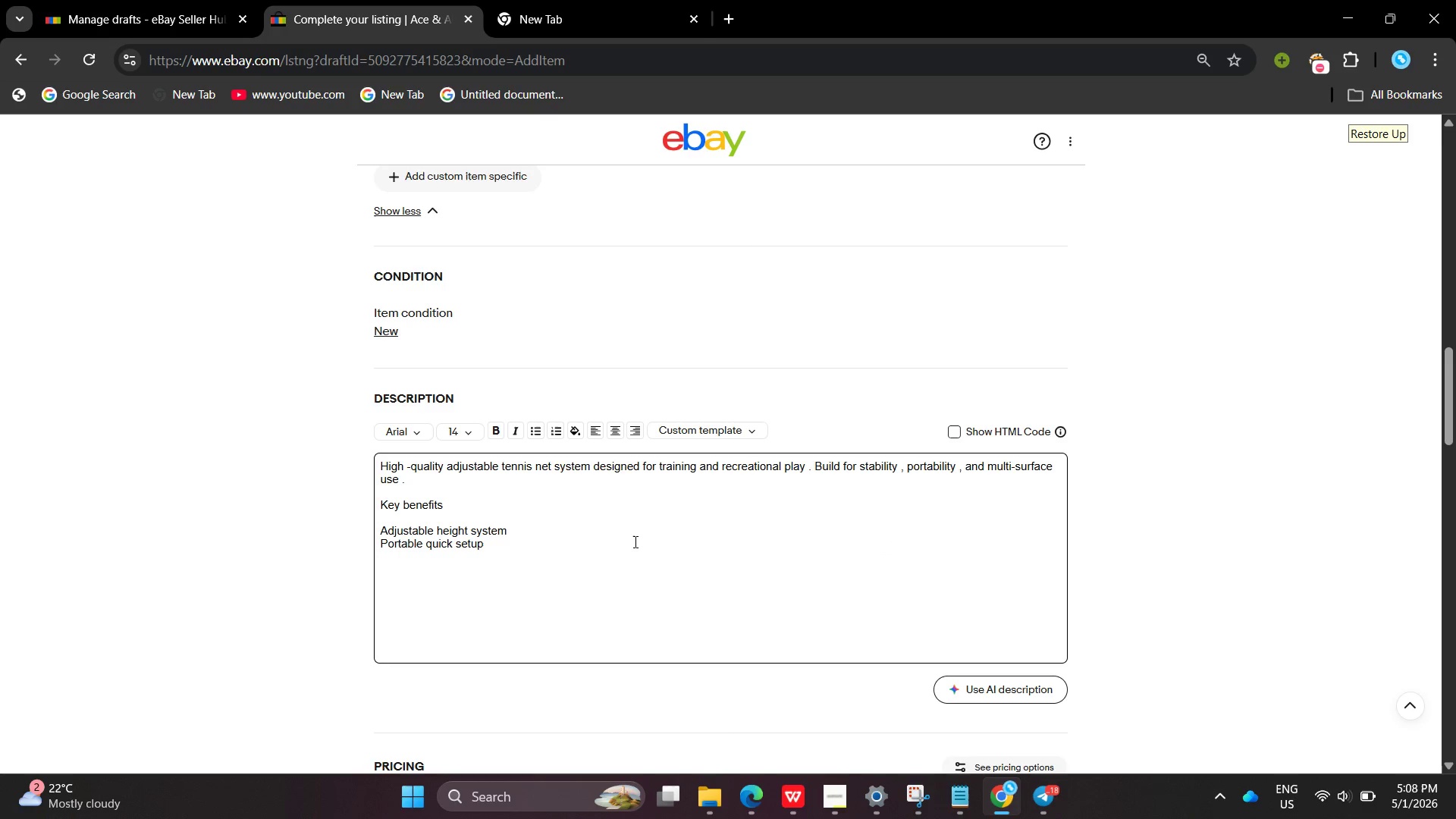 
key(BracketRight)
 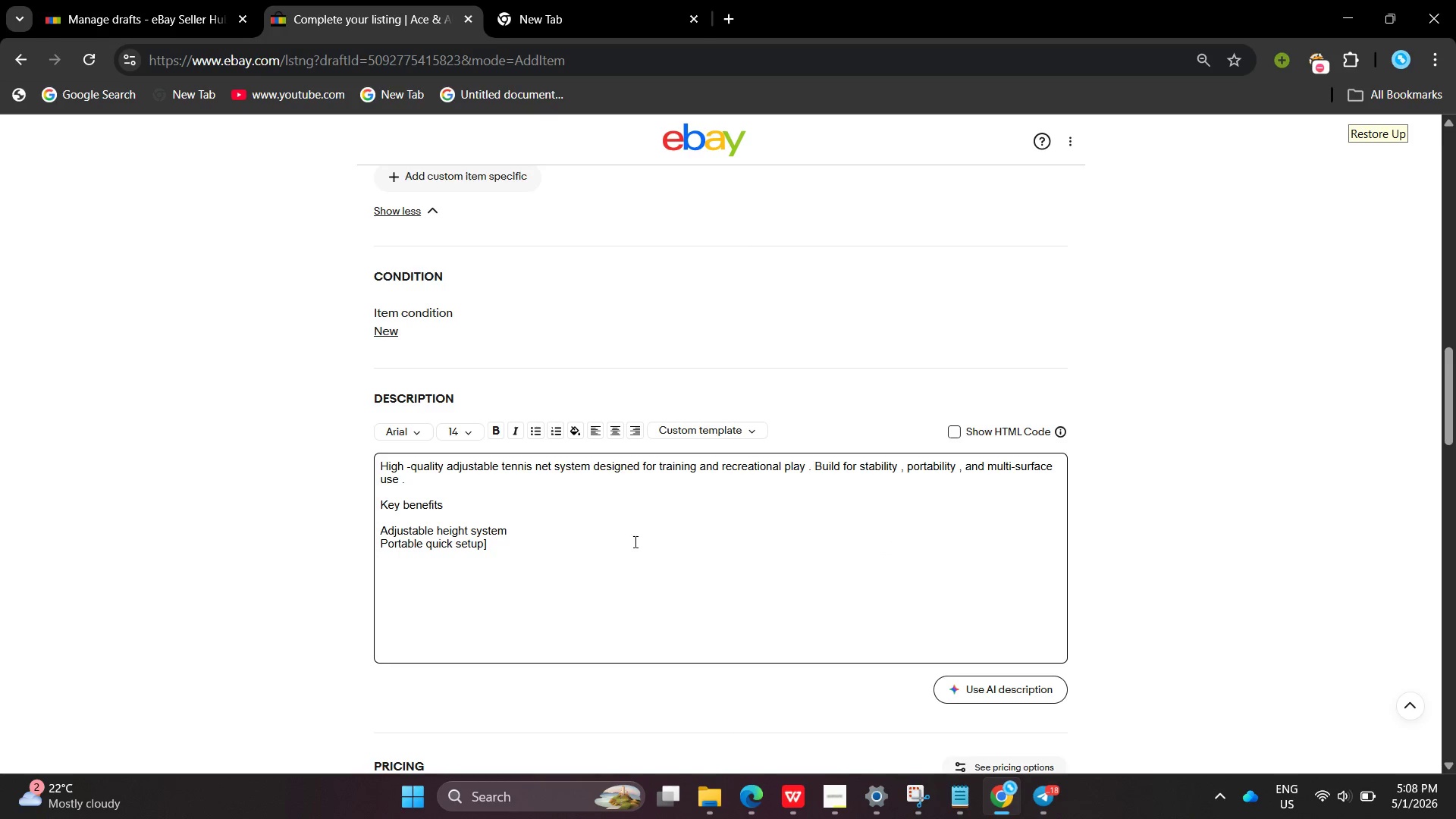 
key(Backspace)
 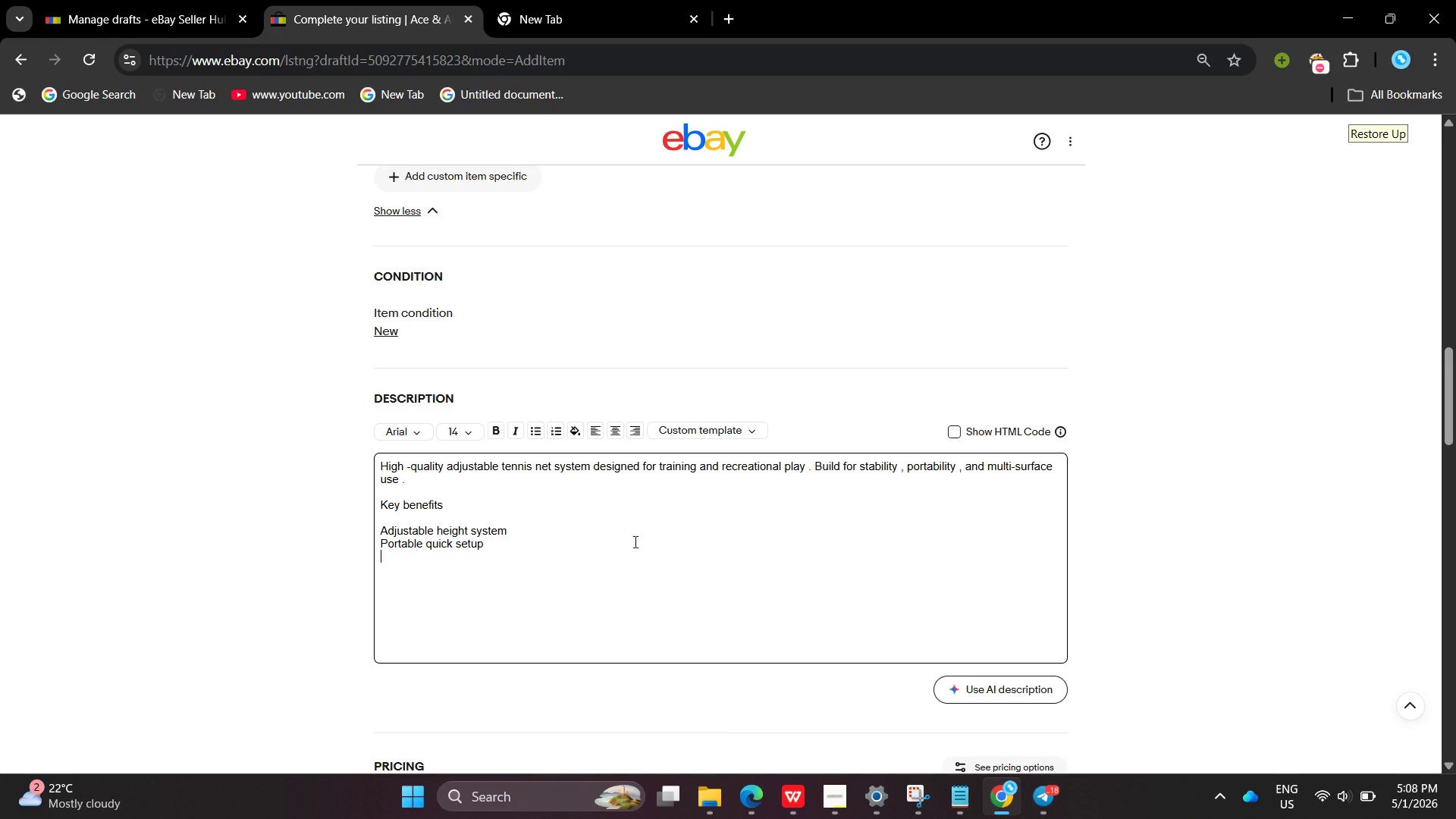 
key(Enter)
 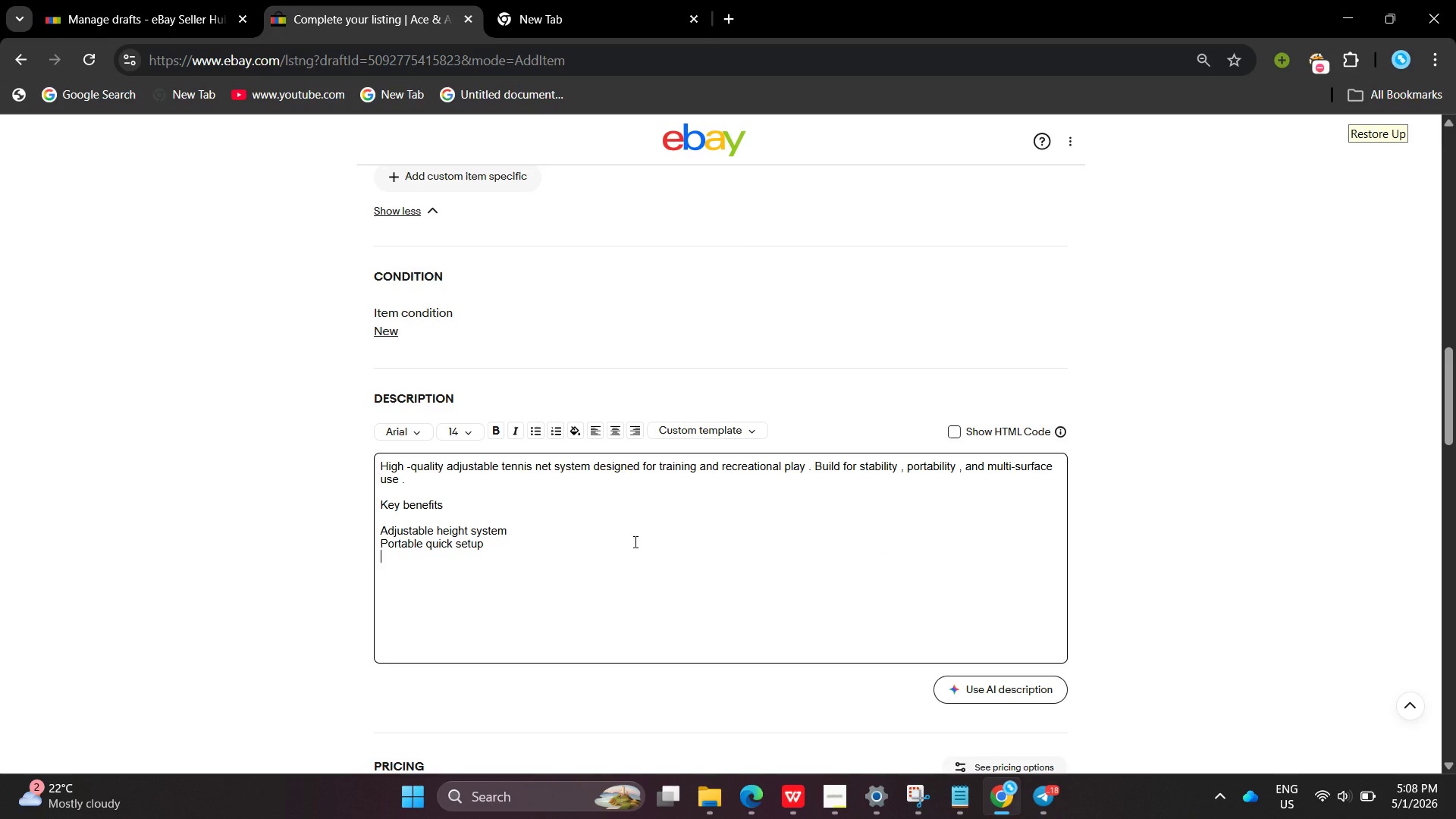 
type(Suitable for all surfave )
 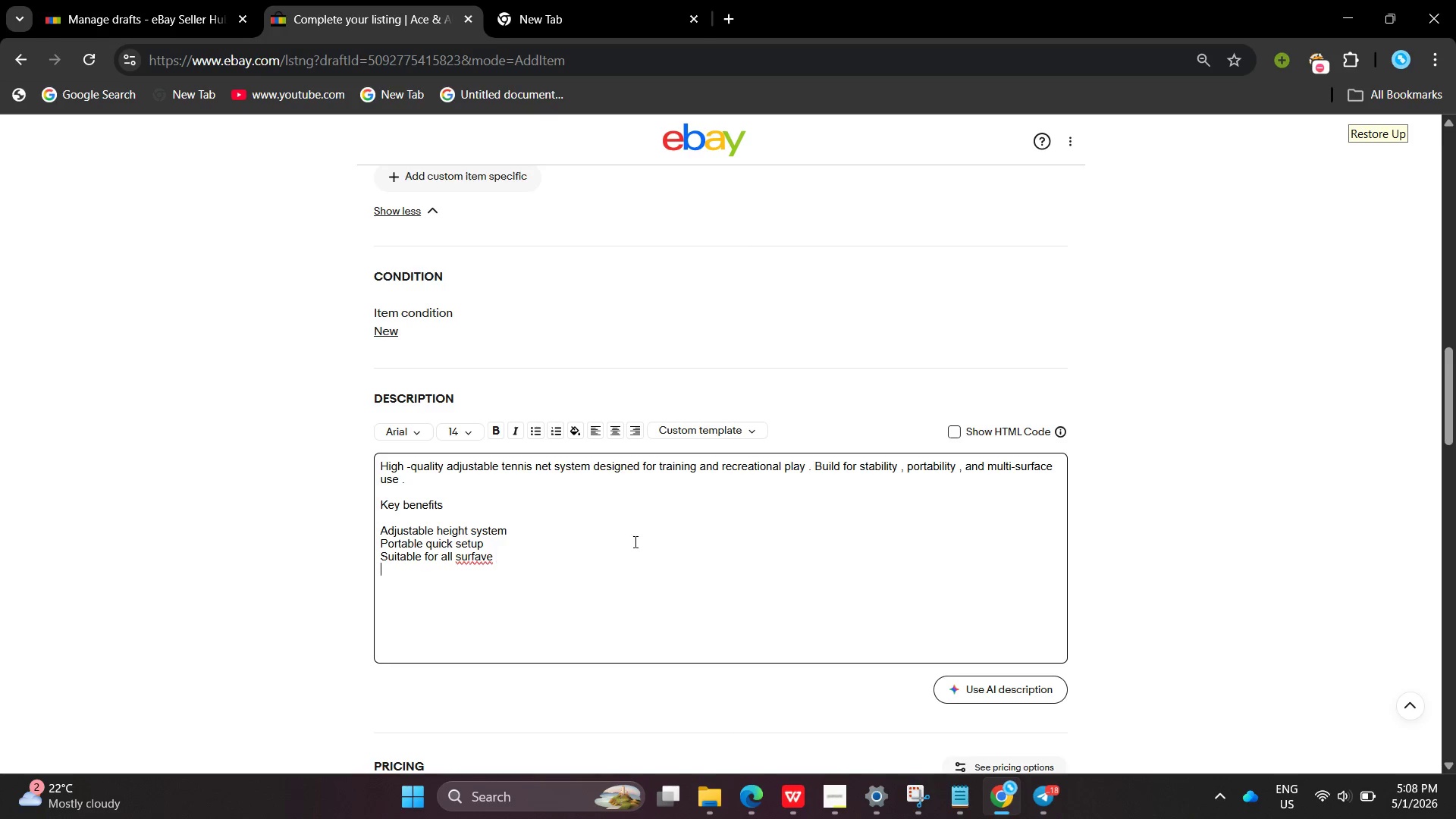 
key(Enter)
 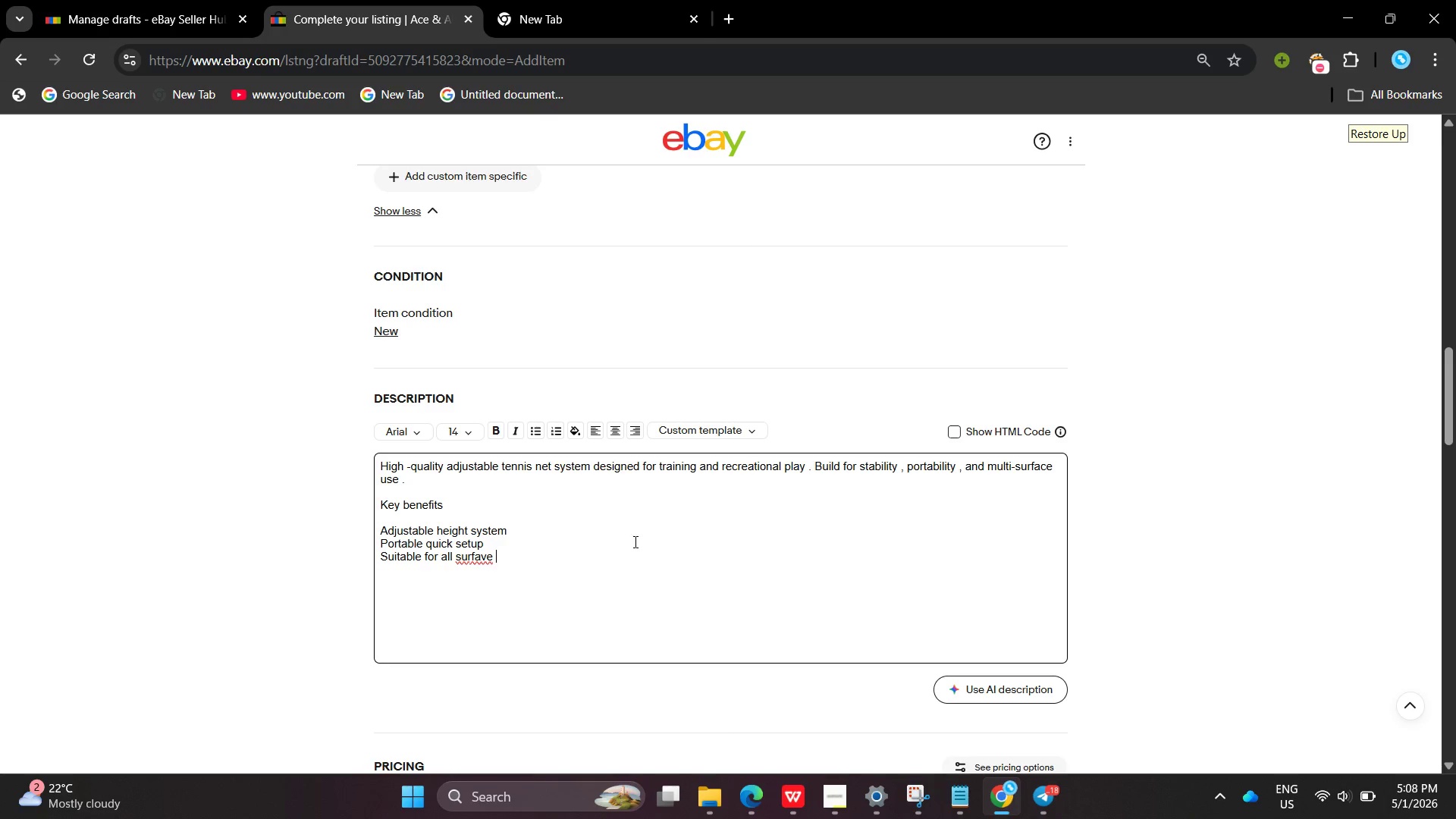 
key(Backspace)
key(Backspace)
key(Backspace)
key(Backspace)
type(ce )
 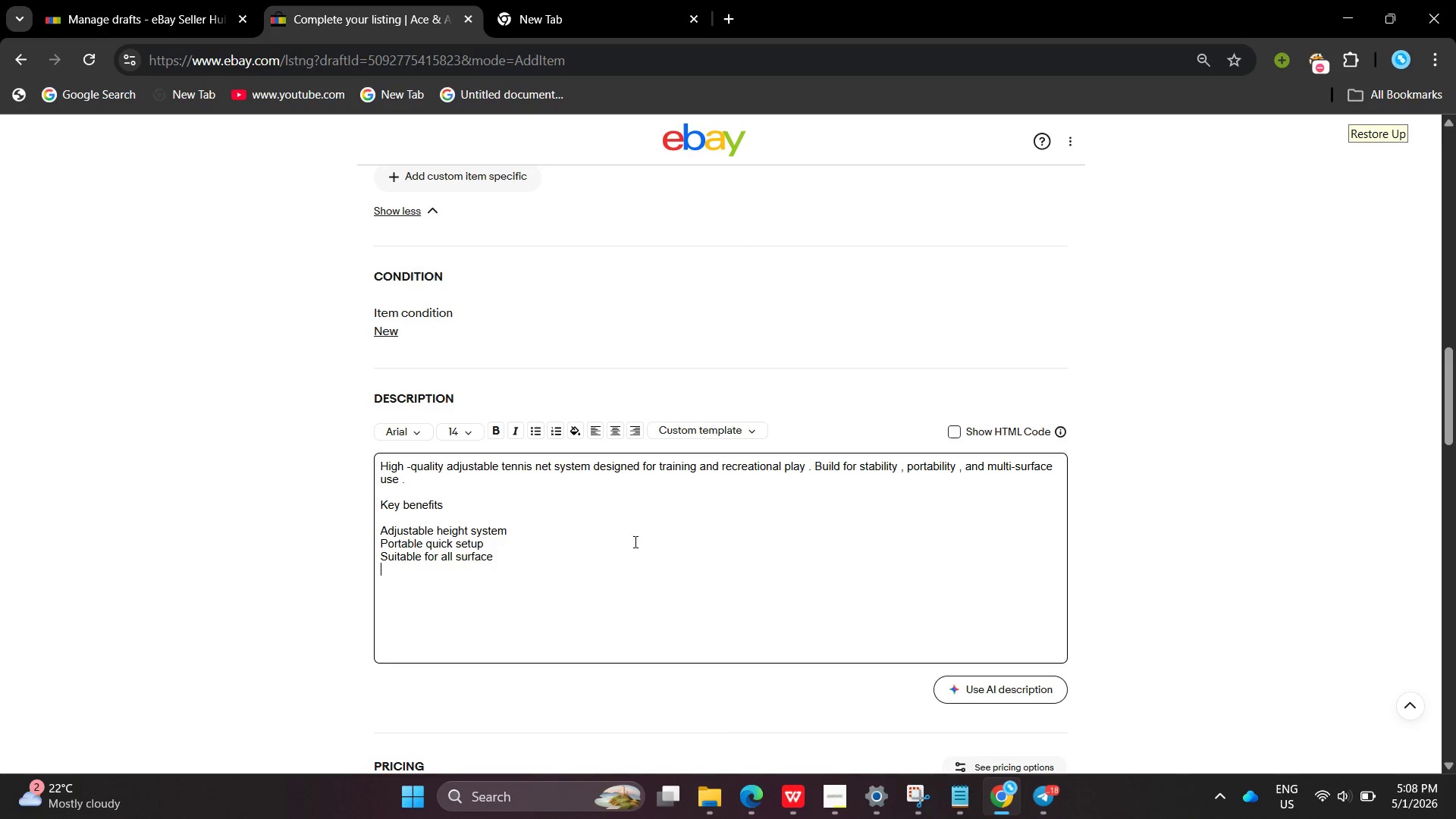 
key(Enter)
 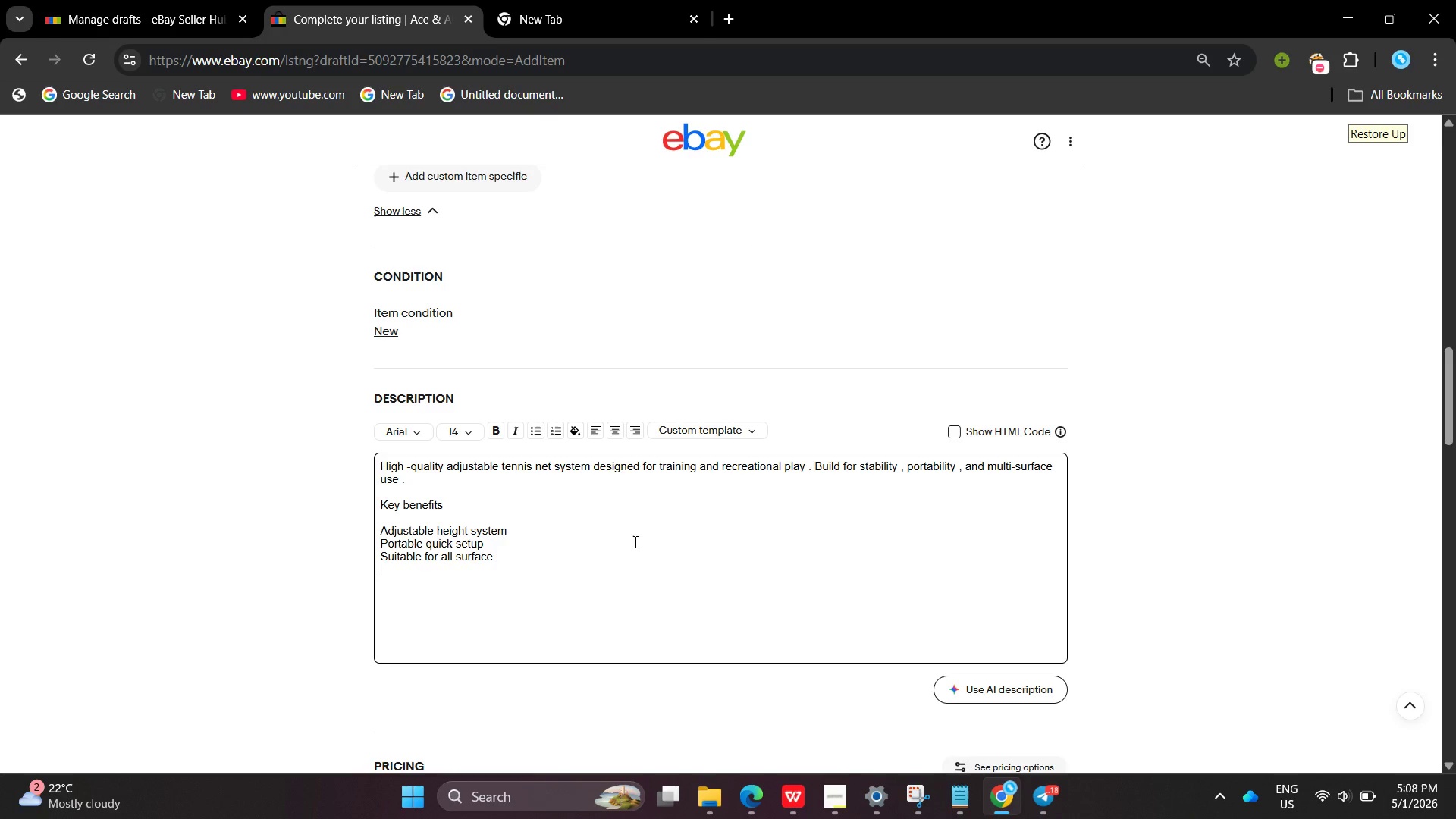 
type(Durable frame constructuo)
key(Backspace)
key(Backspace)
type(on )
key(Backspace)
key(Backspace)
key(Backspace)
type(ion)
 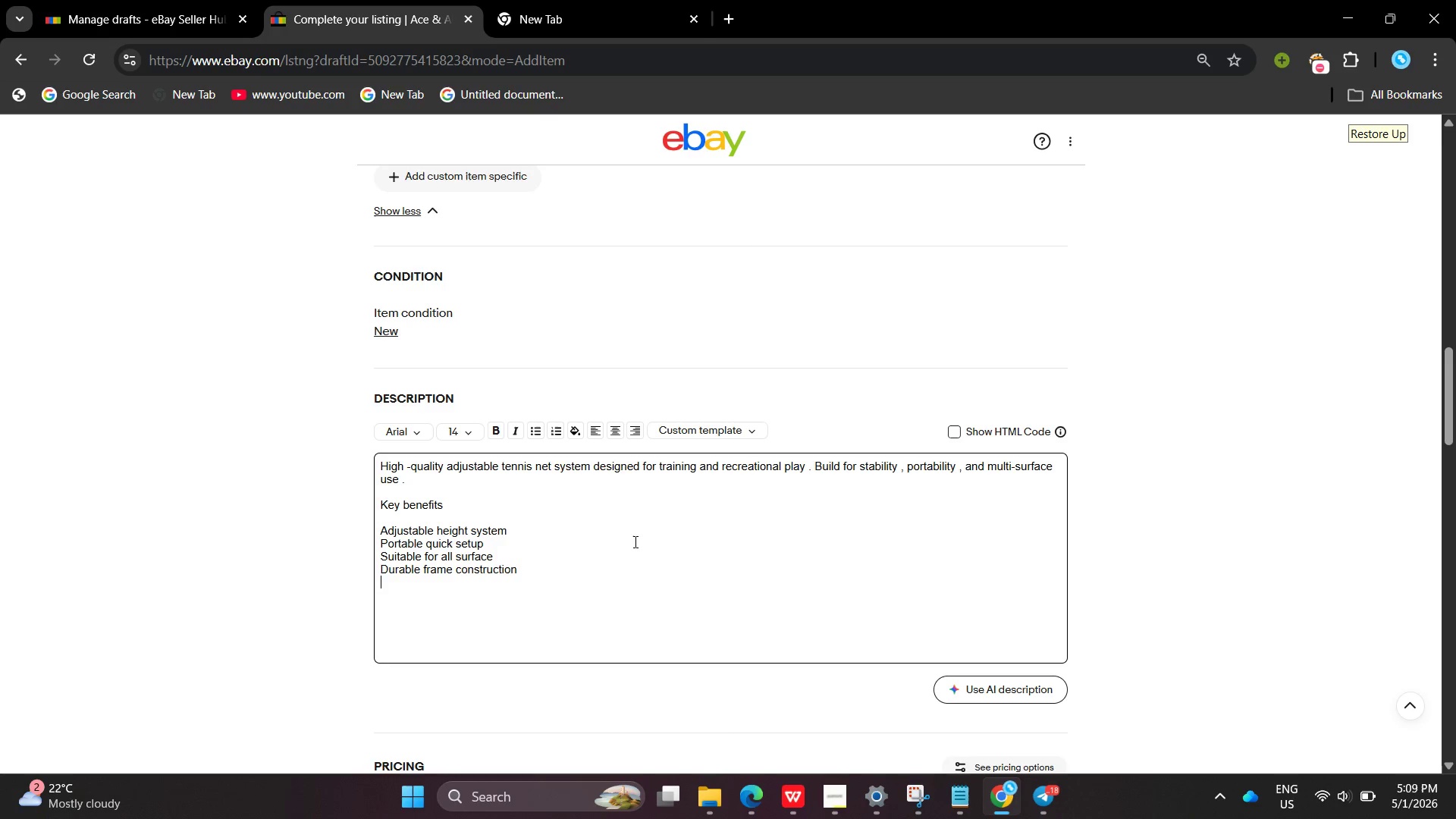 
key(Enter)
 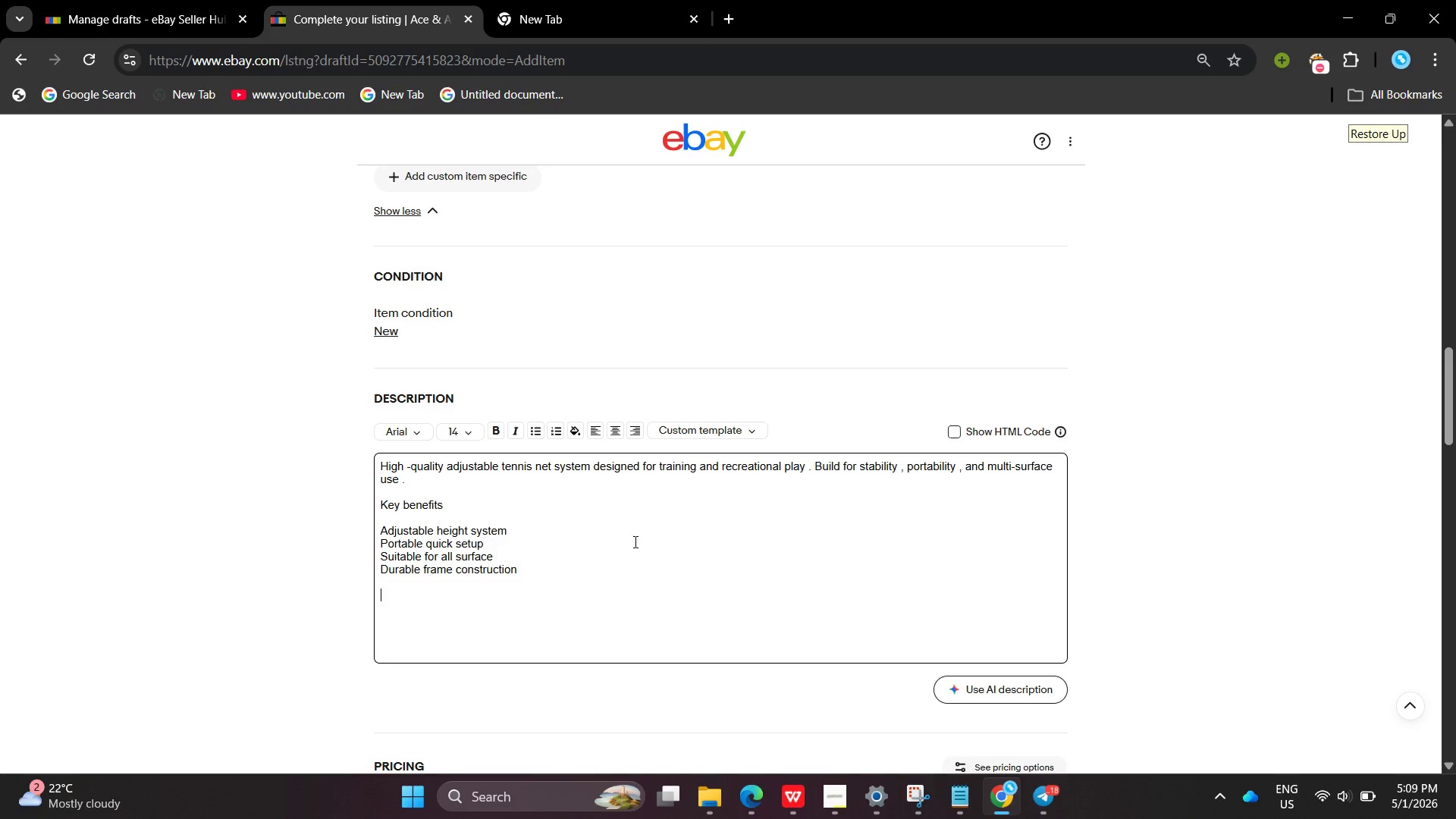 
key(Enter)
 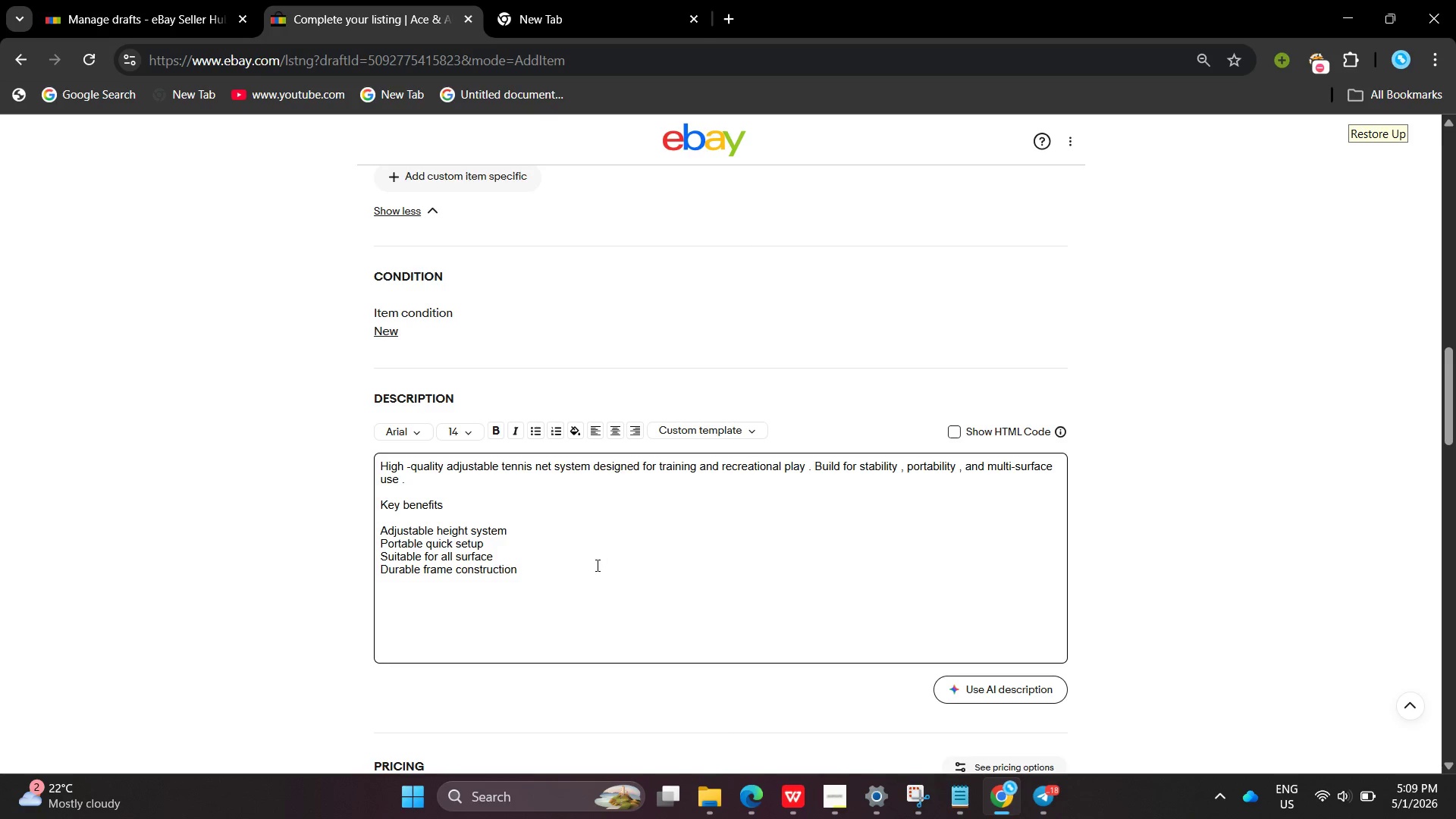 
left_click_drag(start_coordinate=[596, 565], to_coordinate=[362, 528])
 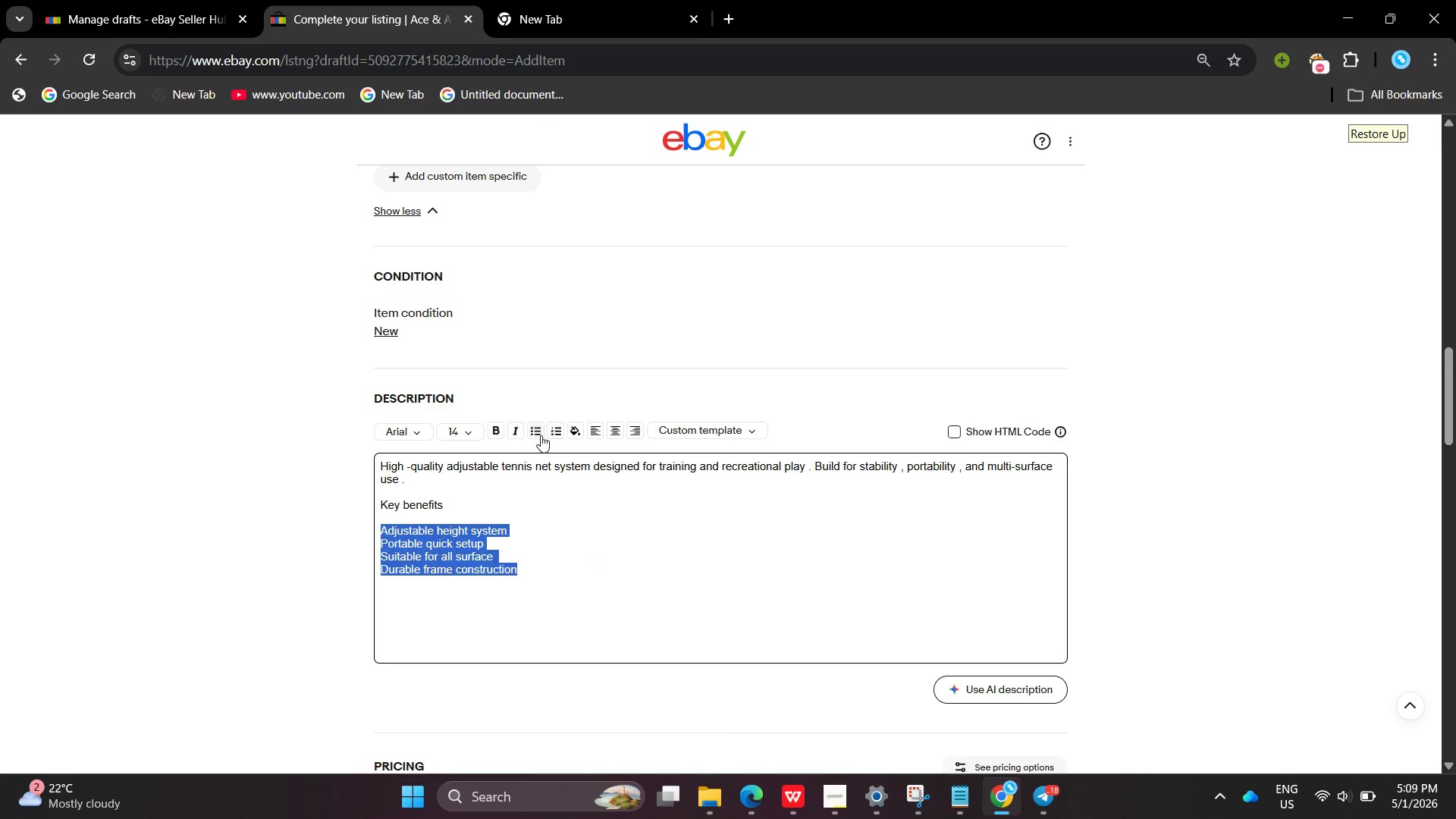 
left_click([541, 435])
 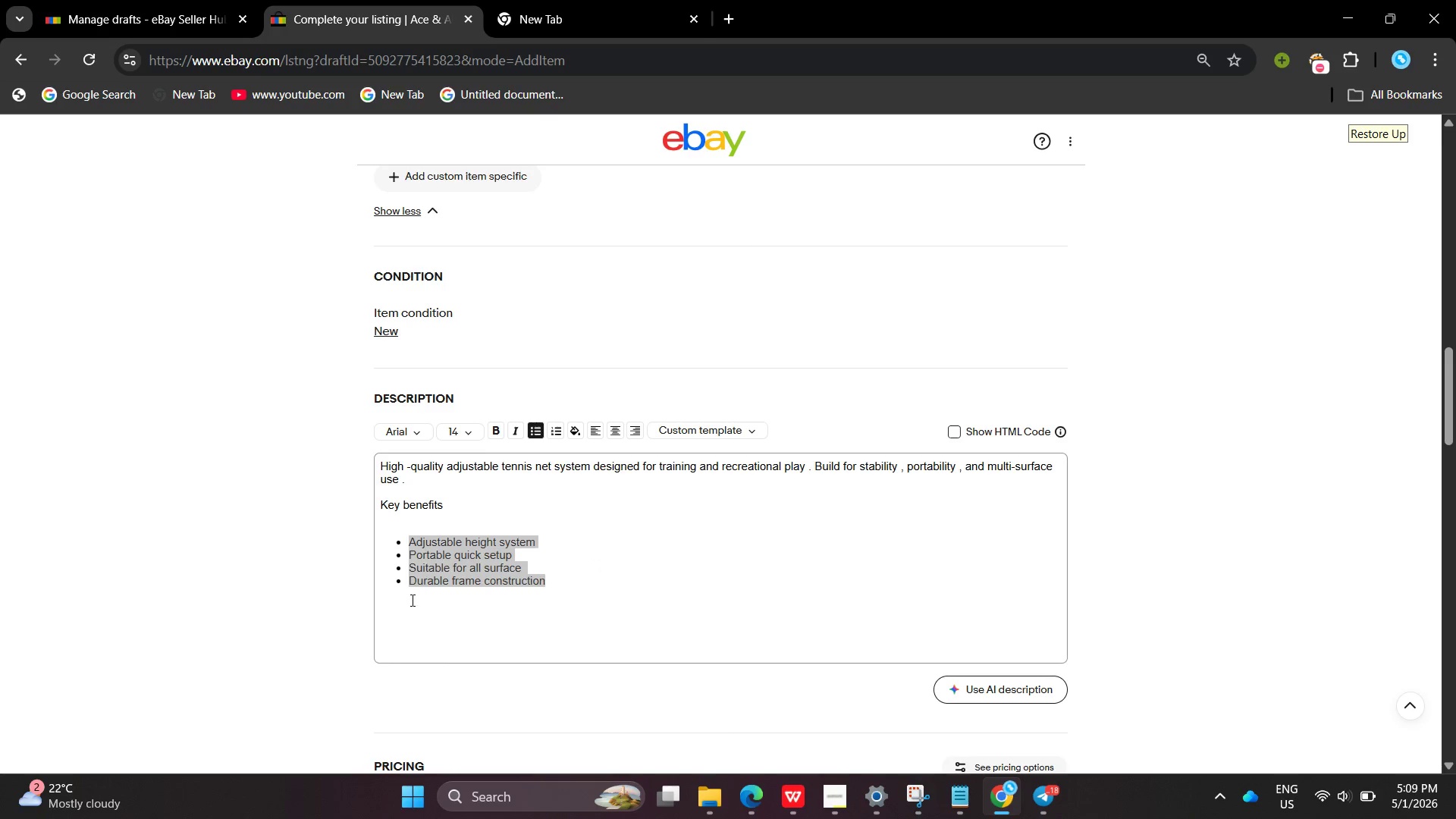 
left_click([411, 600])
 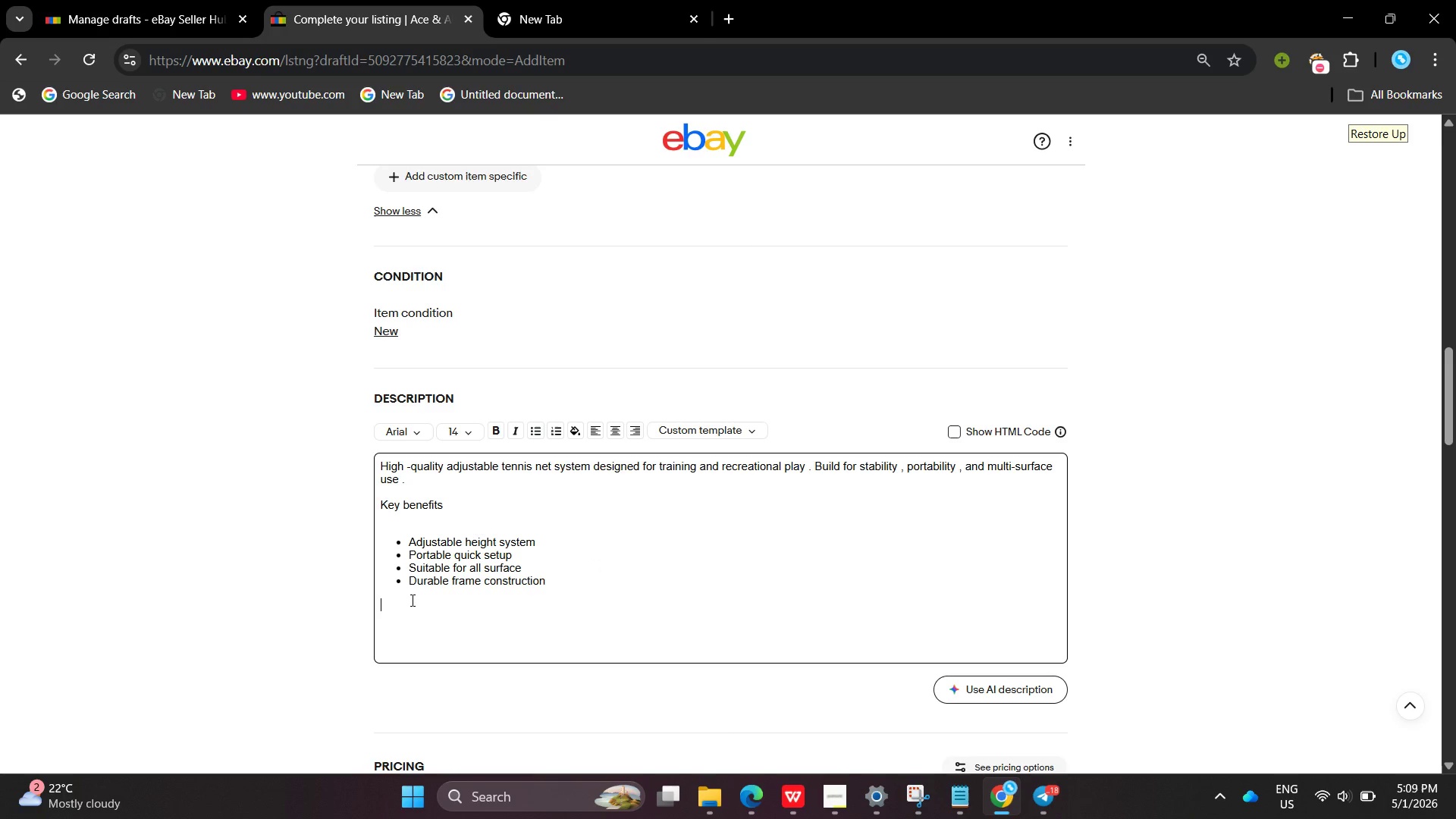 
type(WHATS'S INCLUDED )
 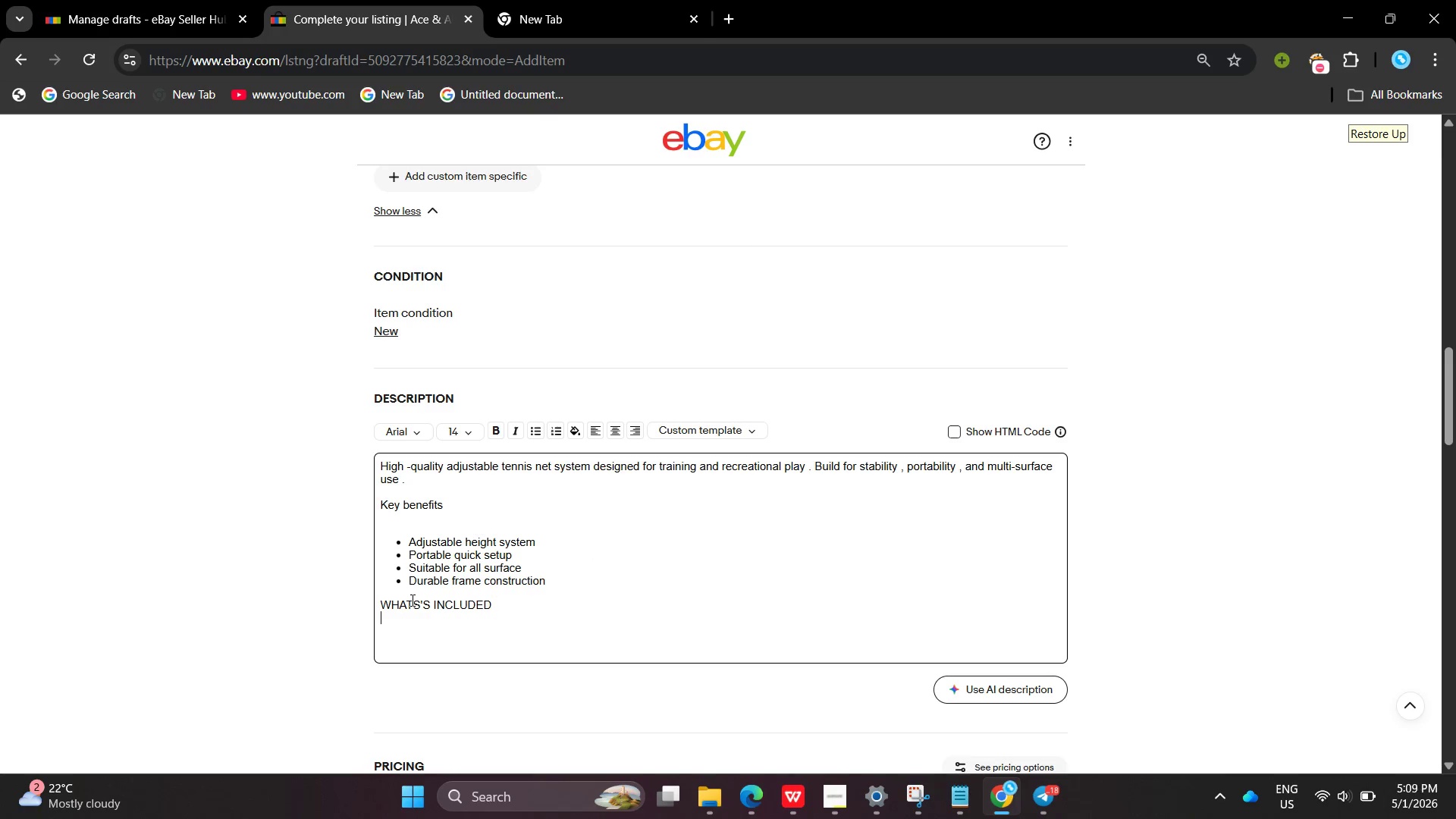 
key(Enter)
 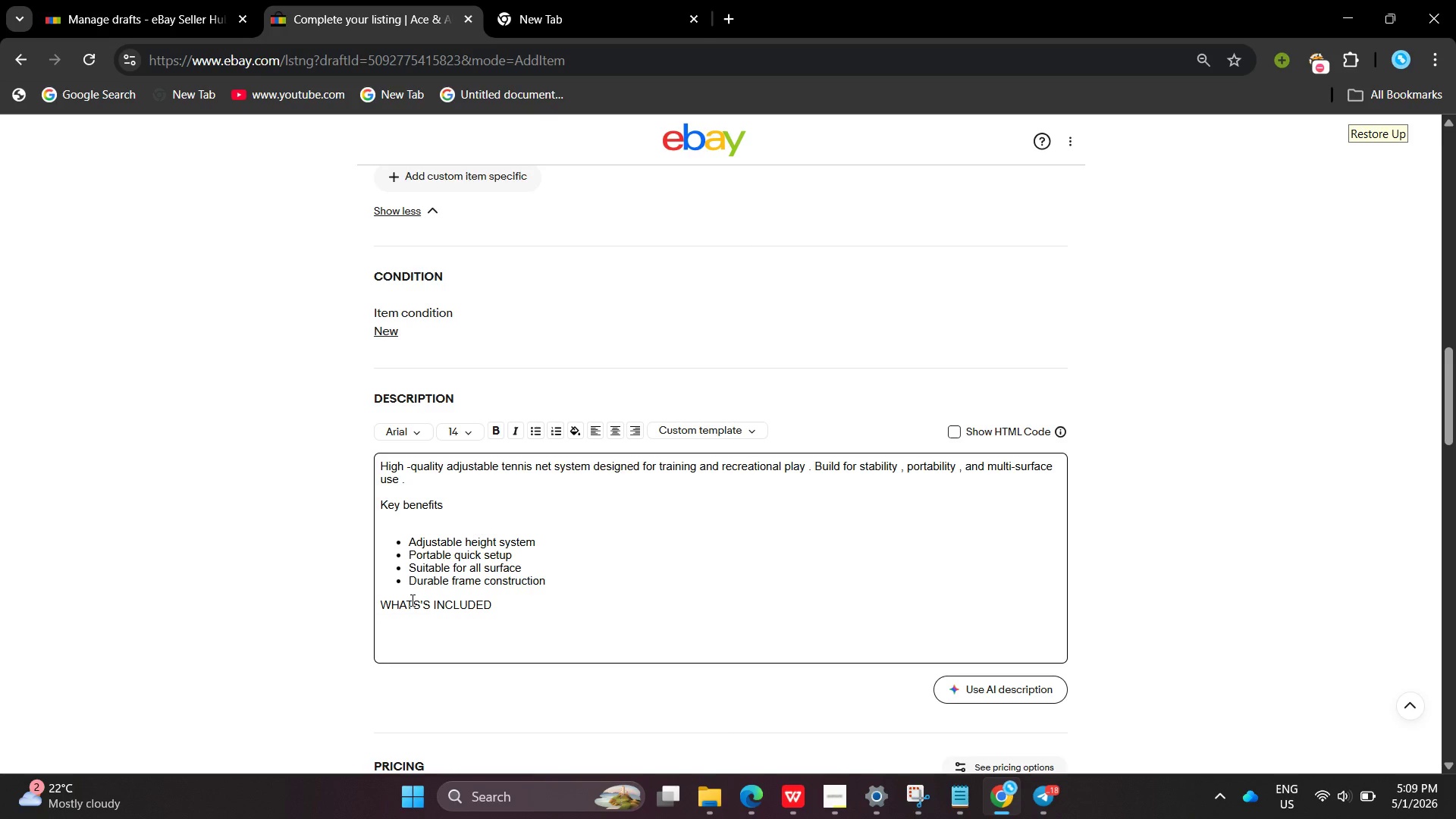 
key(Enter)
 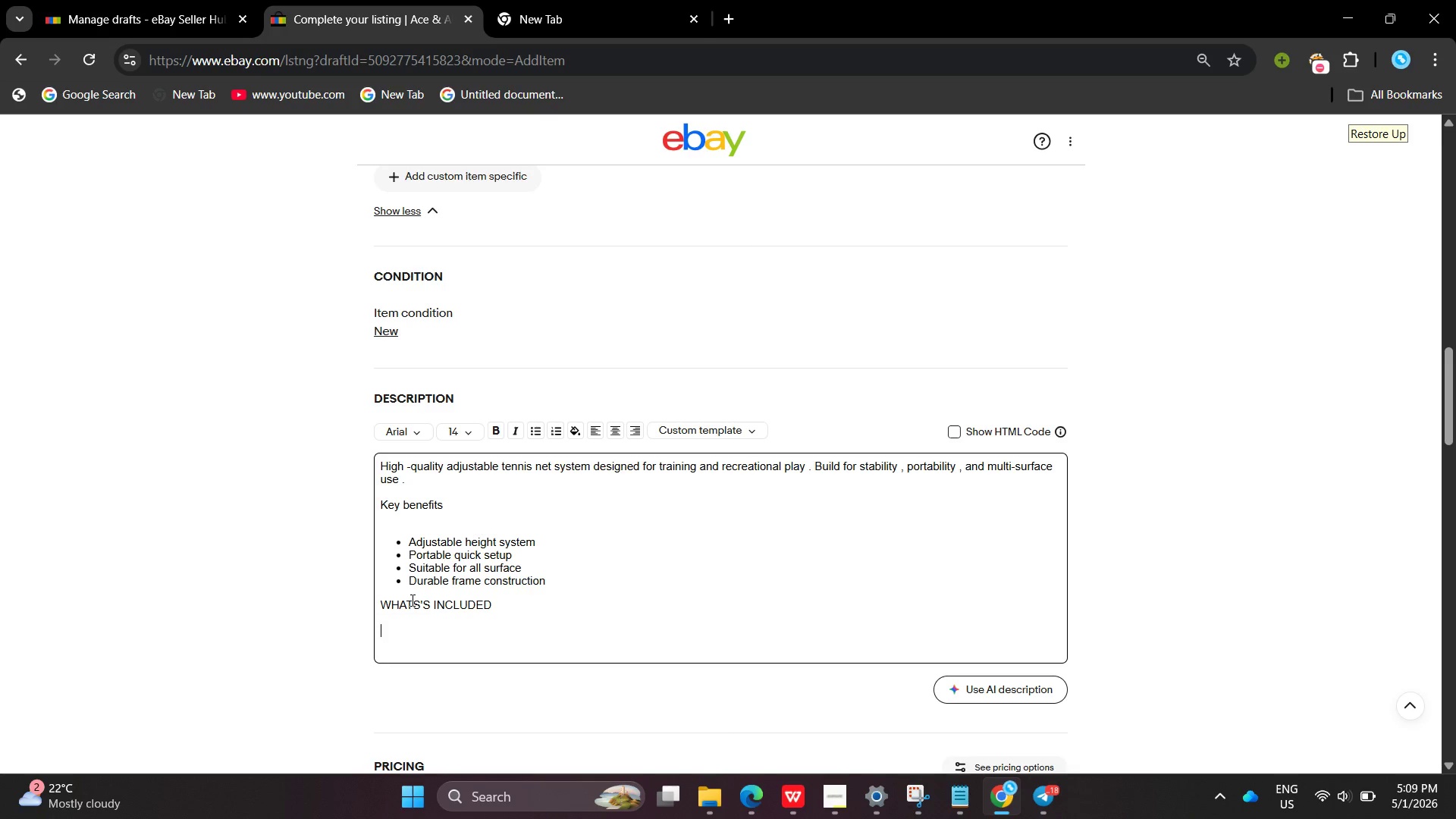 
type(net y)
key(Backspace)
key(Backspace)
key(Backspace)
key(Backspace)
key(Backspace)
type(Net system frame)
 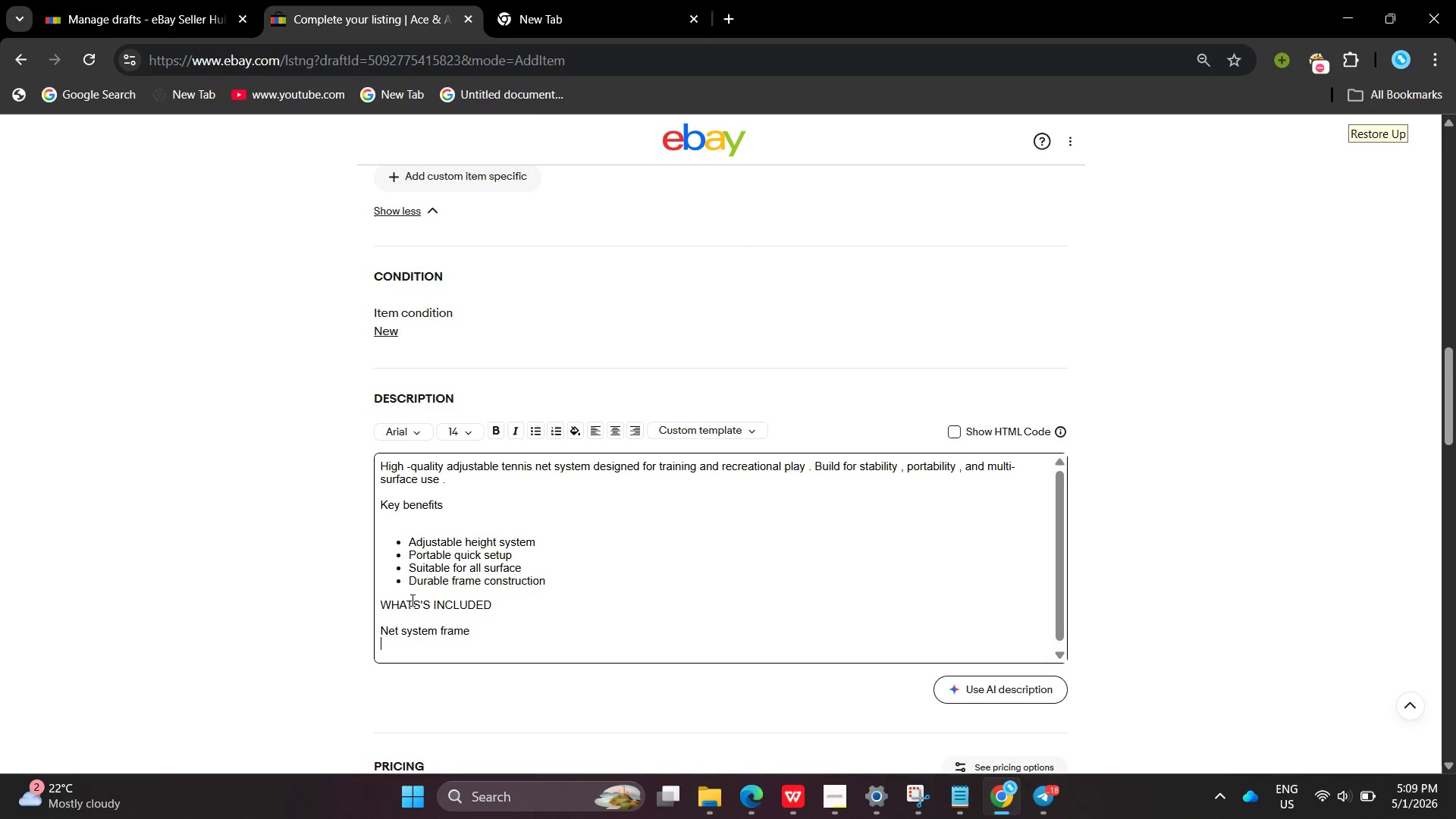 
key(Enter)
 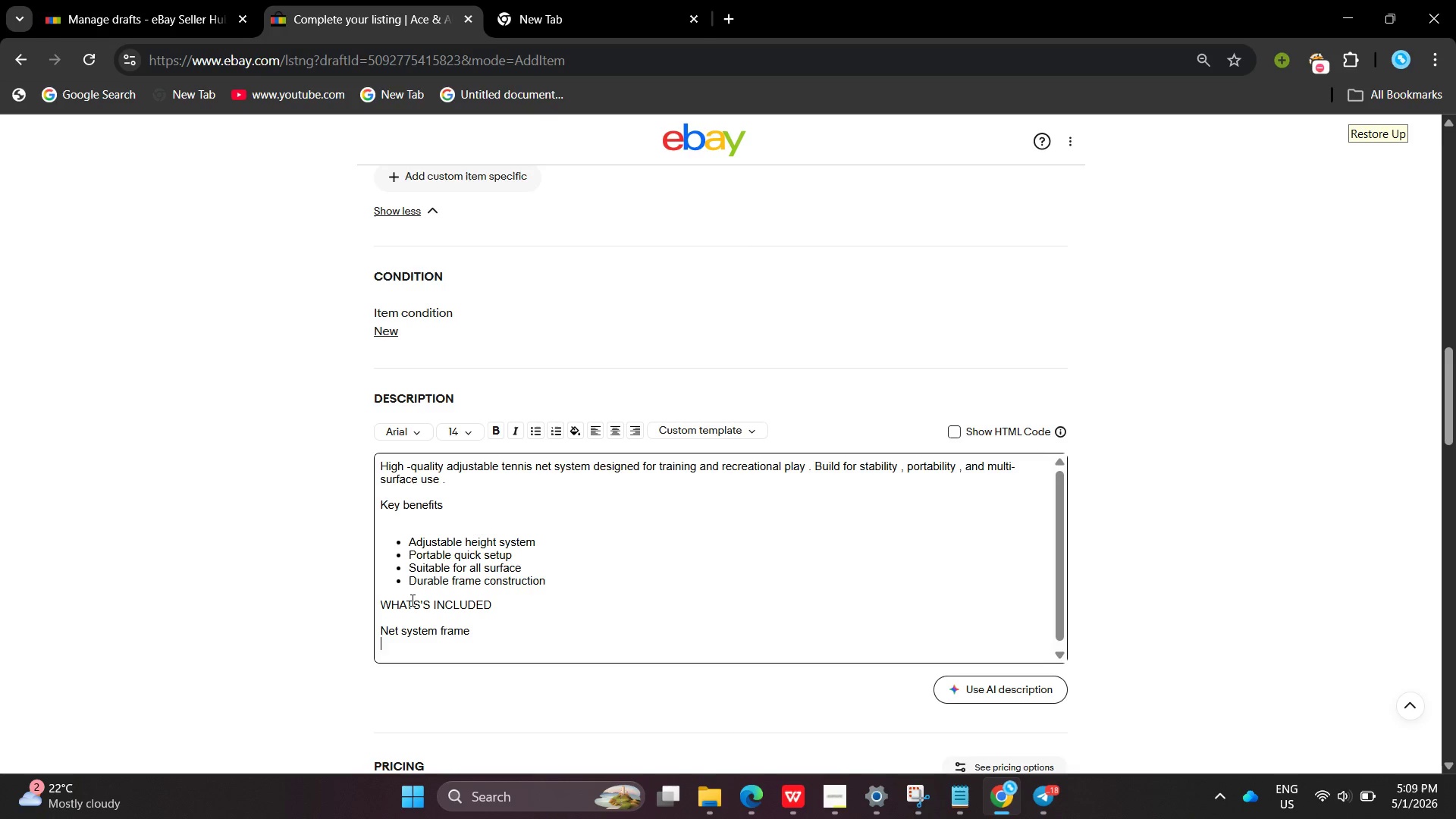 
type(tenn)
key(Backspace)
key(Backspace)
key(Backspace)
key(Backspace)
type(Tennis net)
 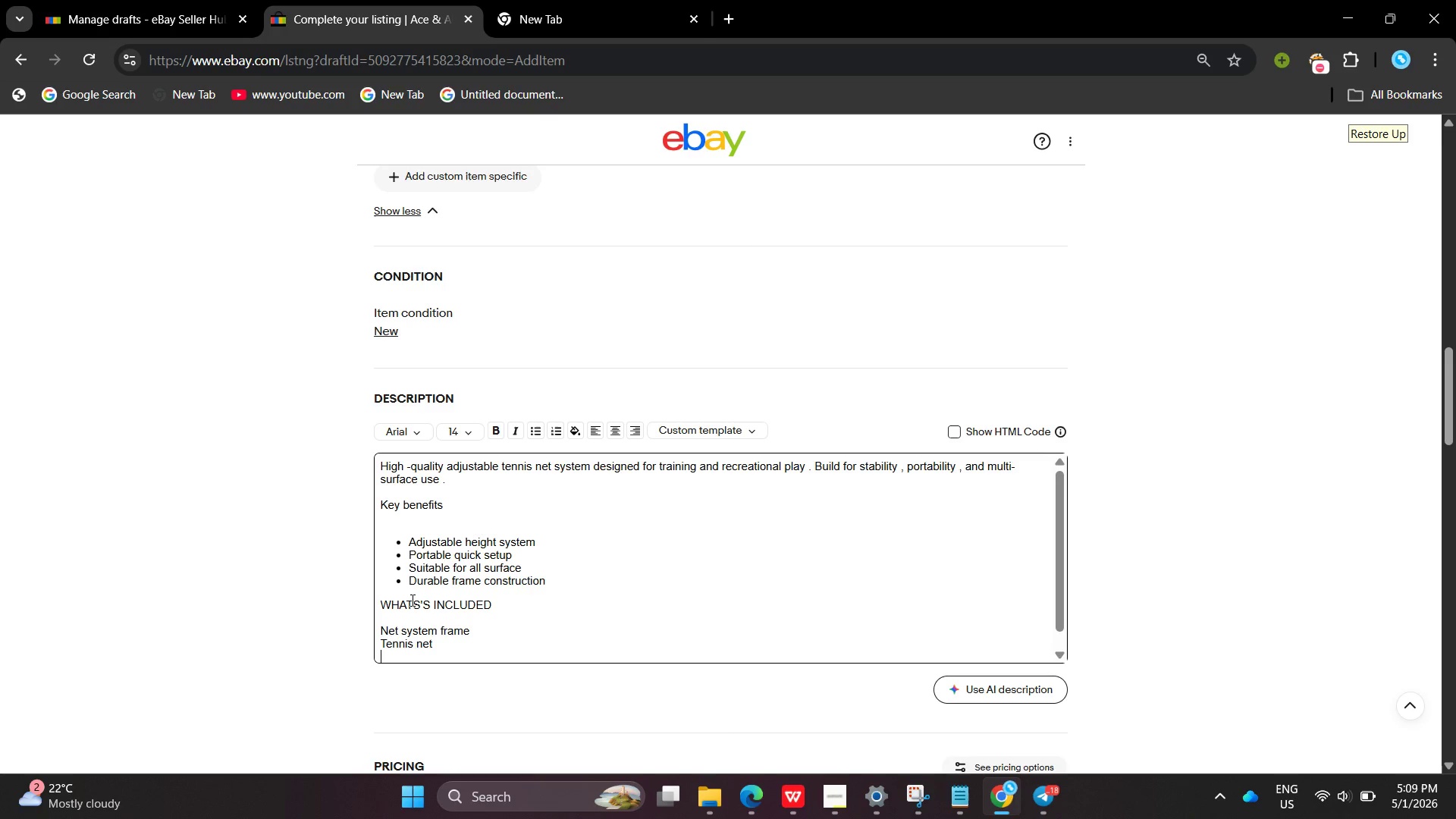 
key(Enter)
 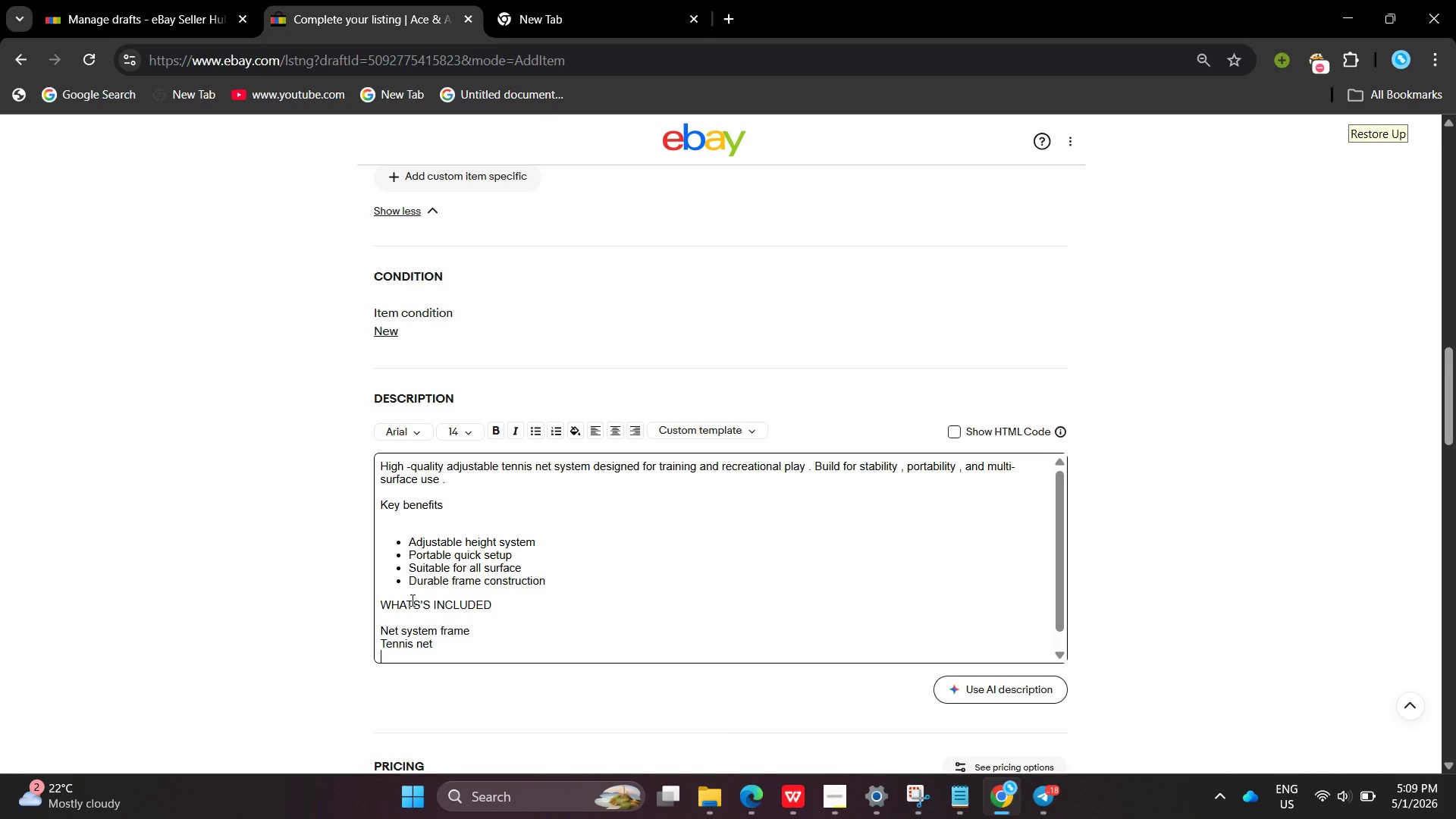 
type(Carry bag)
 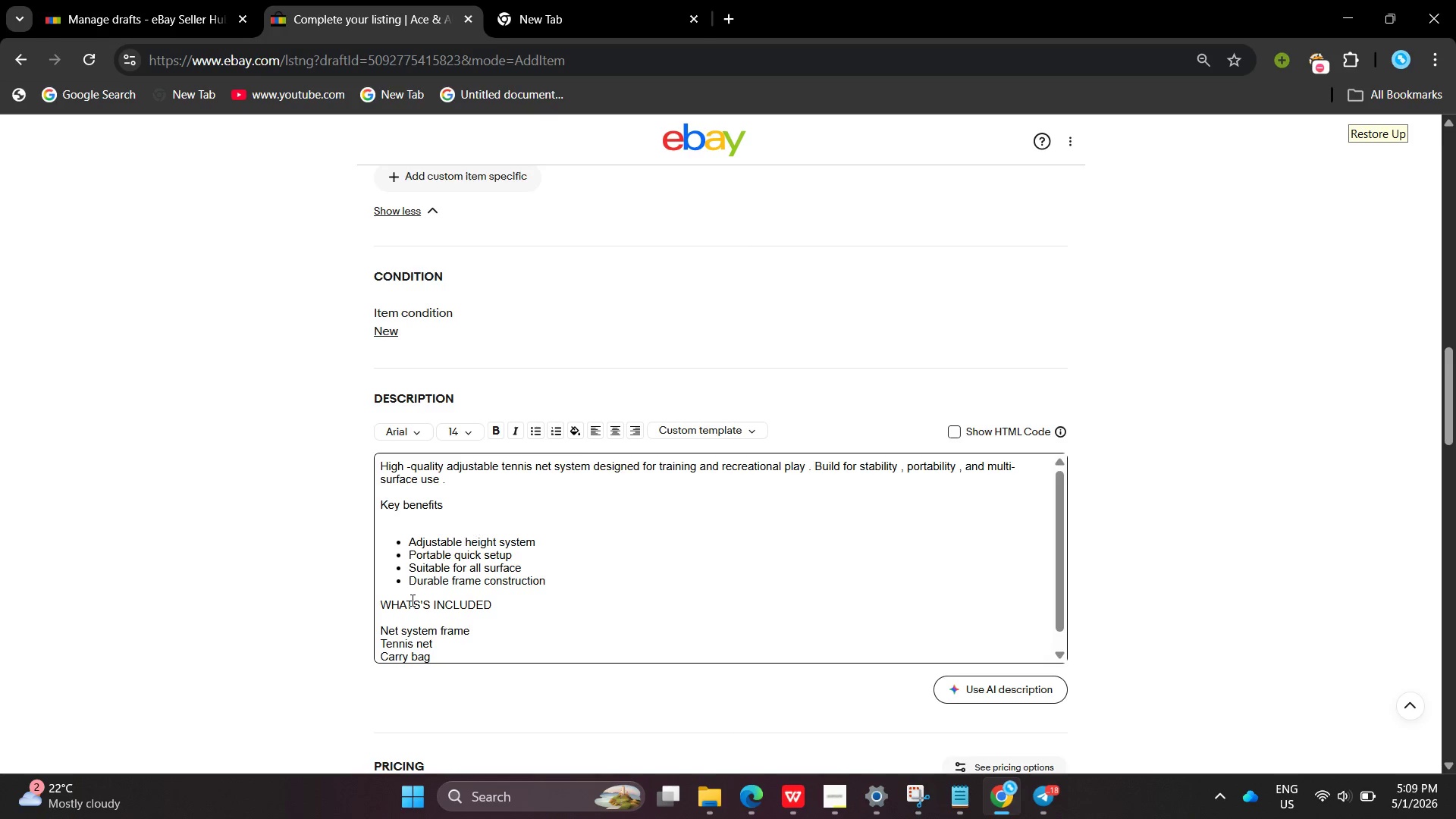 
key(Enter)
 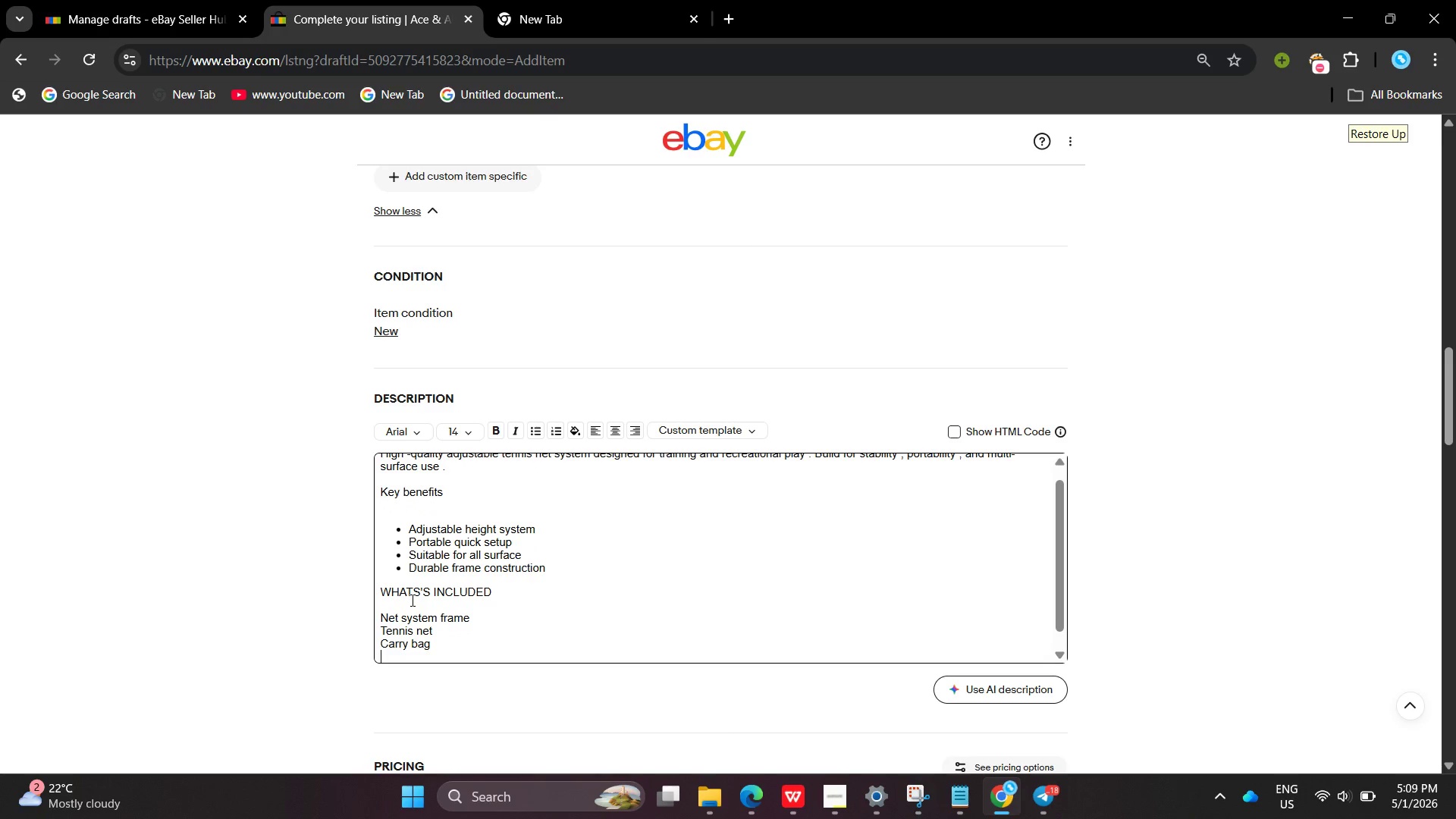 
type(Support hardware )
 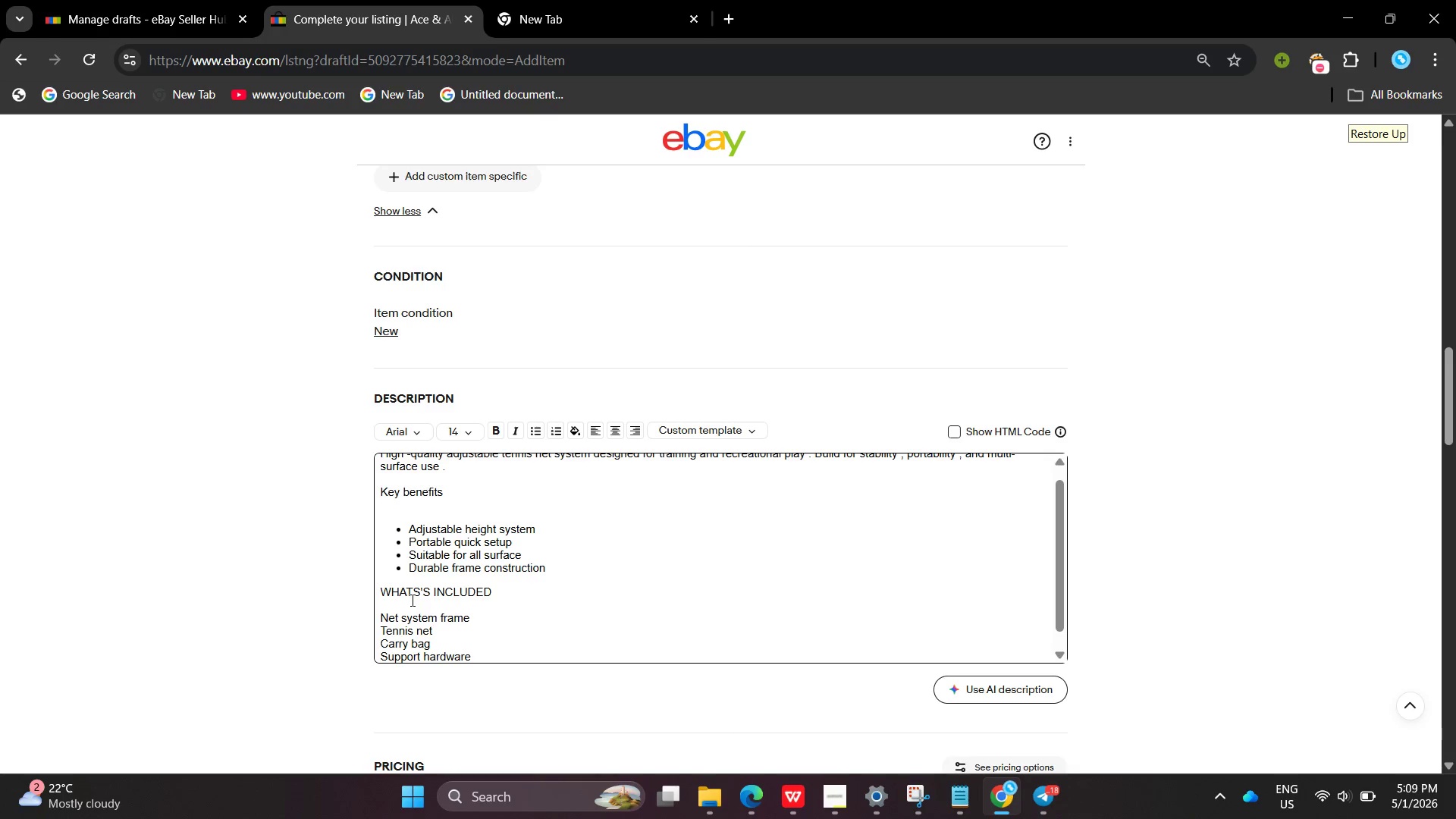 
left_click([824, 802])